 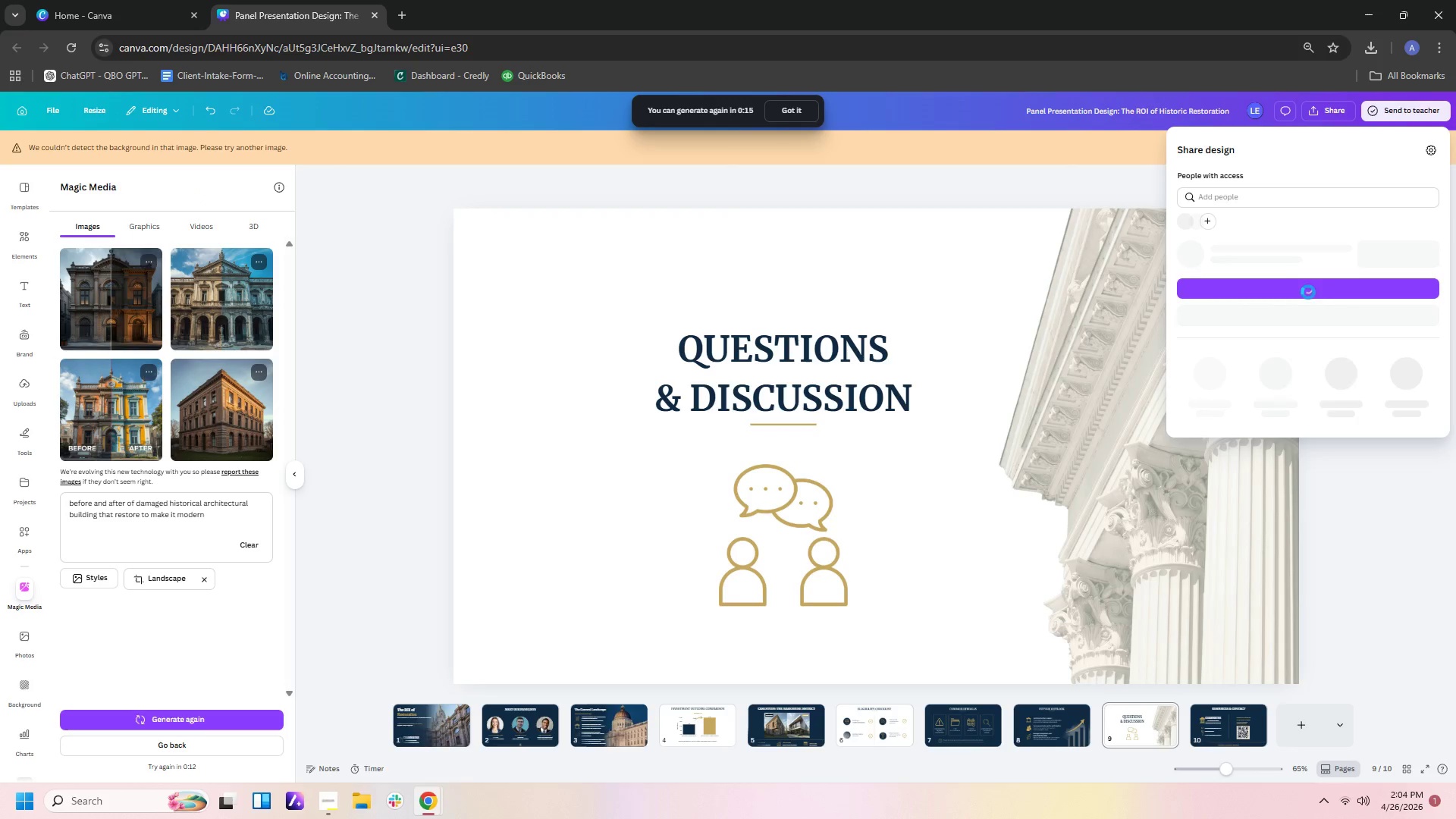 
mouse_move([1373, 377])
 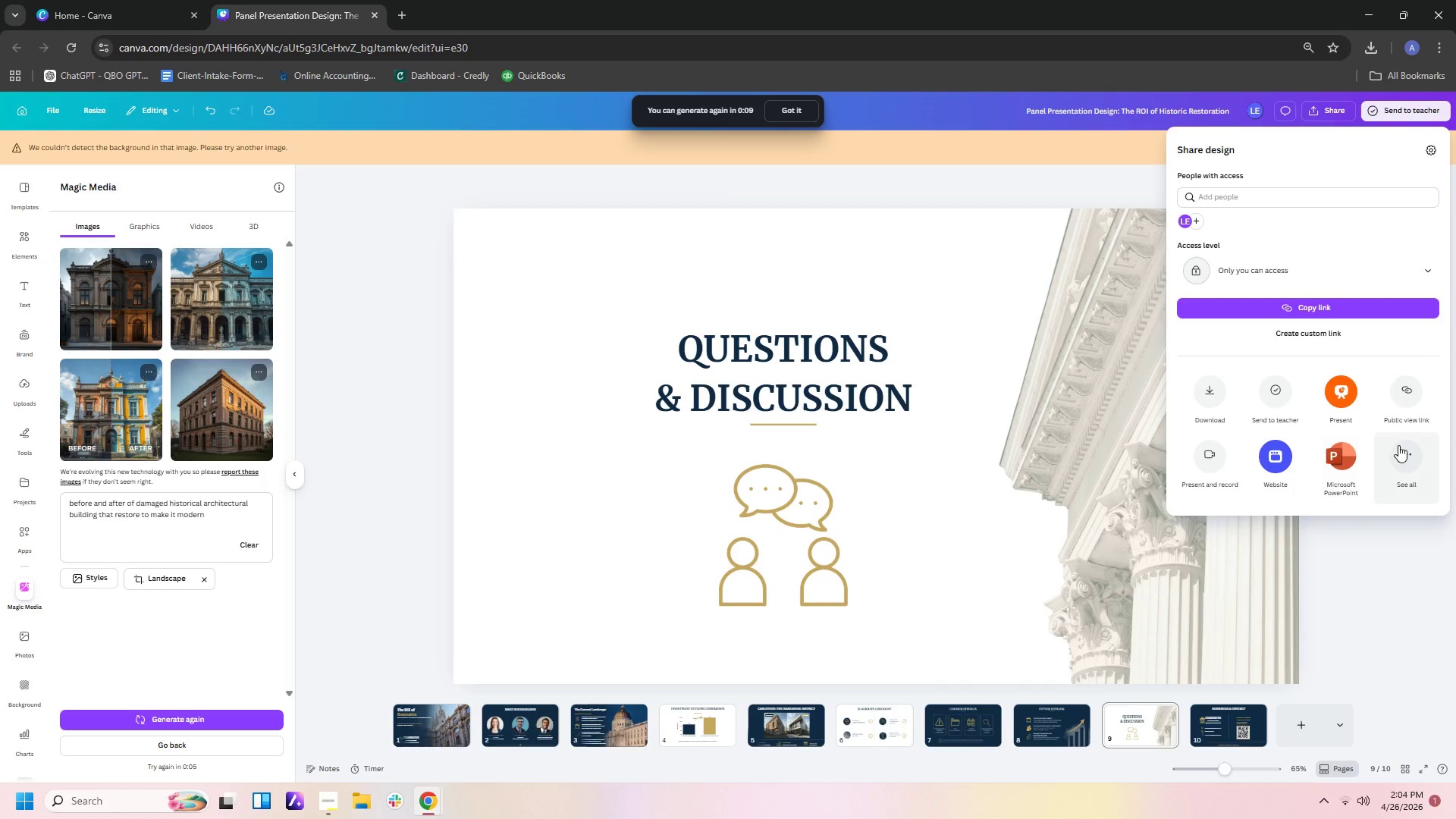 
left_click([1400, 445])
 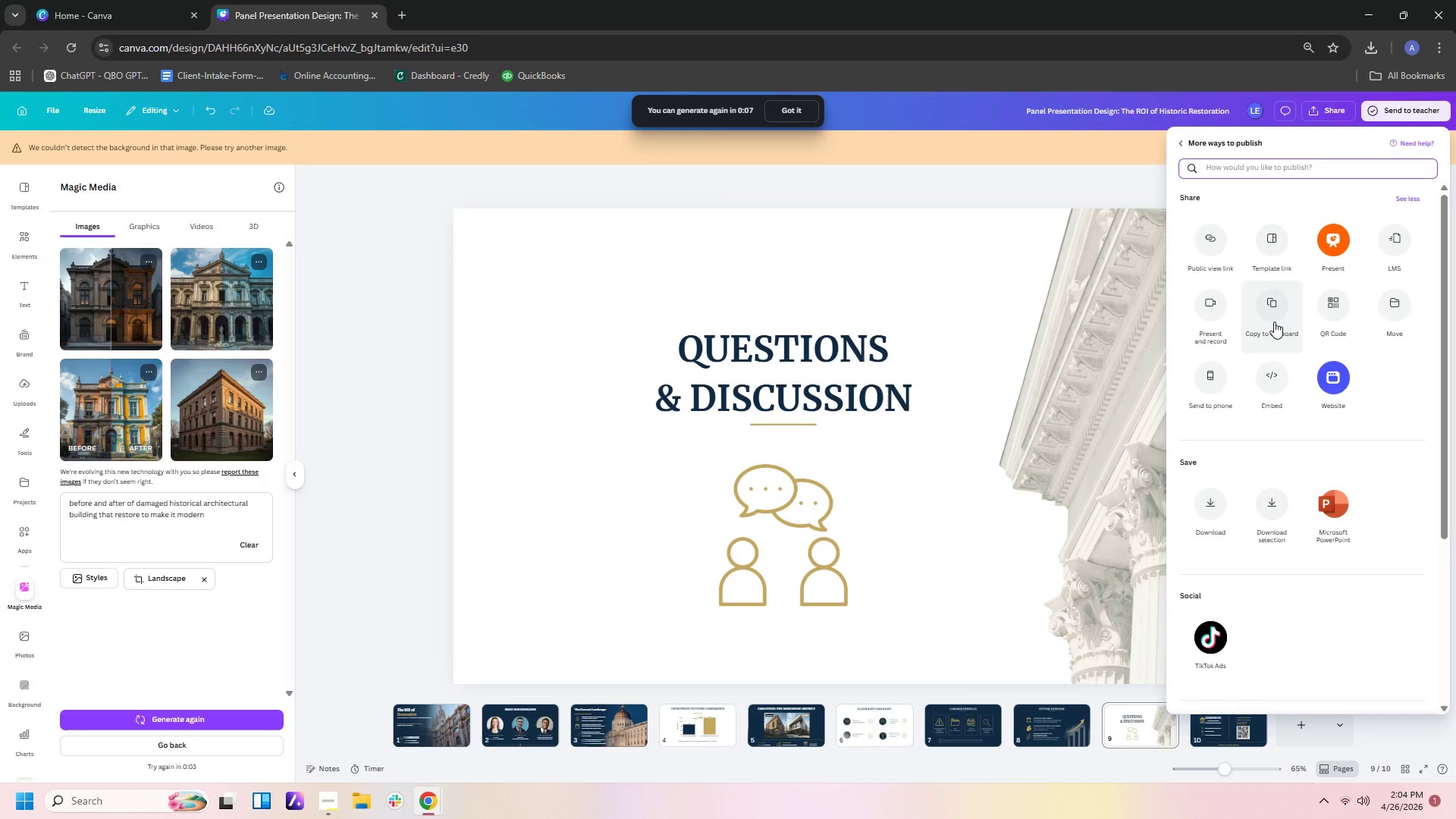 
left_click([1279, 250])
 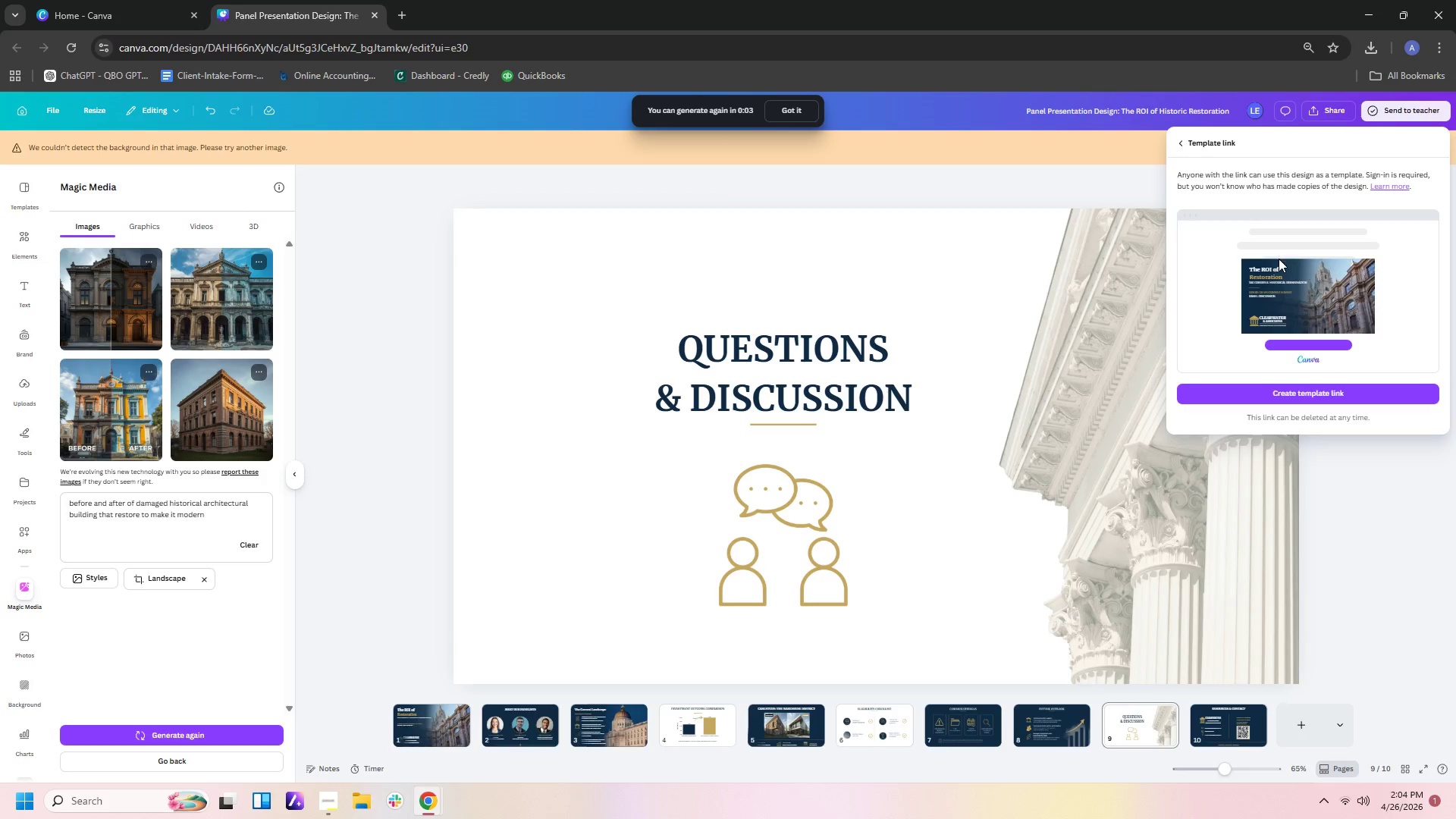 
left_click([1300, 390])
 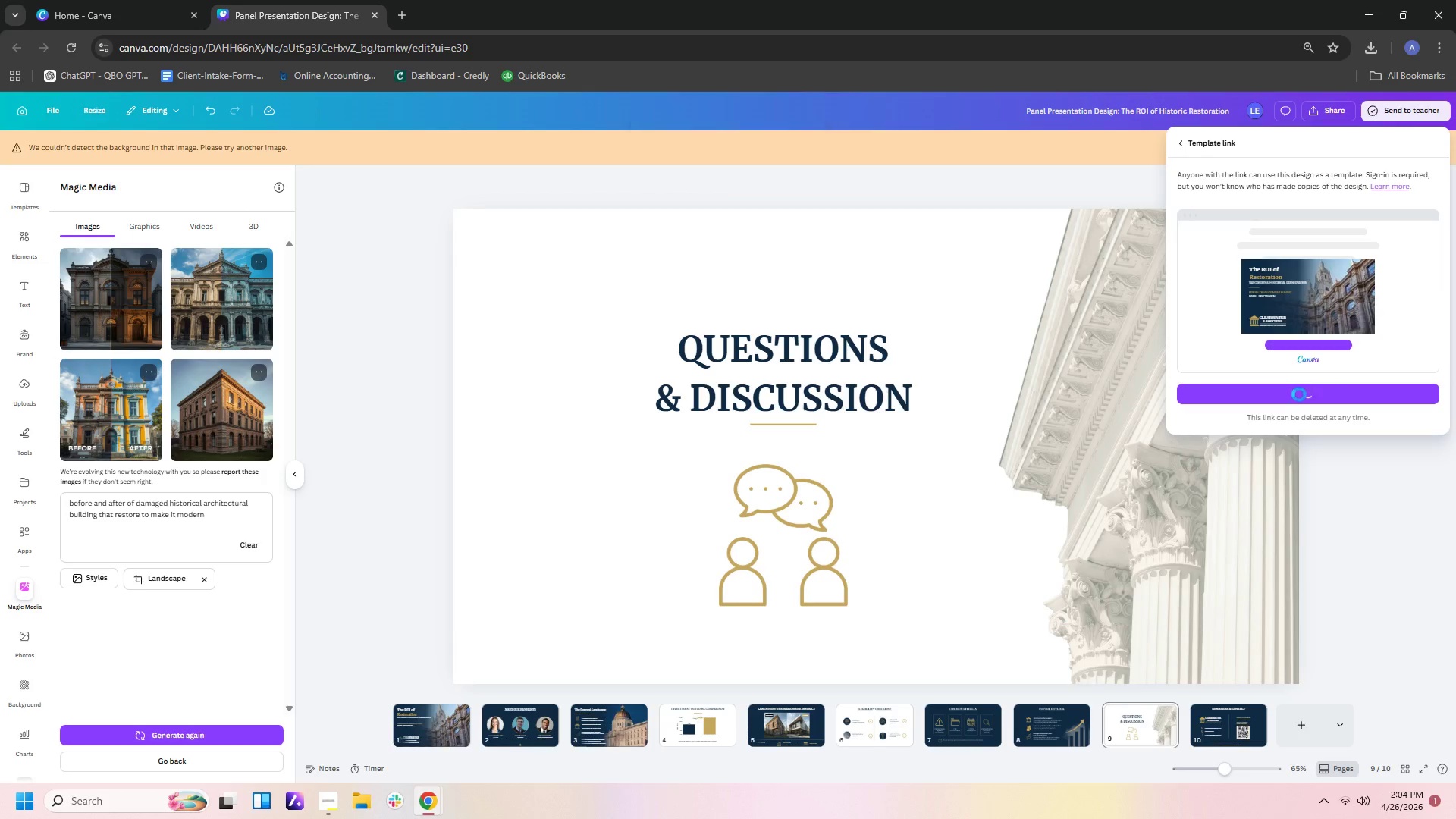 
mouse_move([1268, 406])
 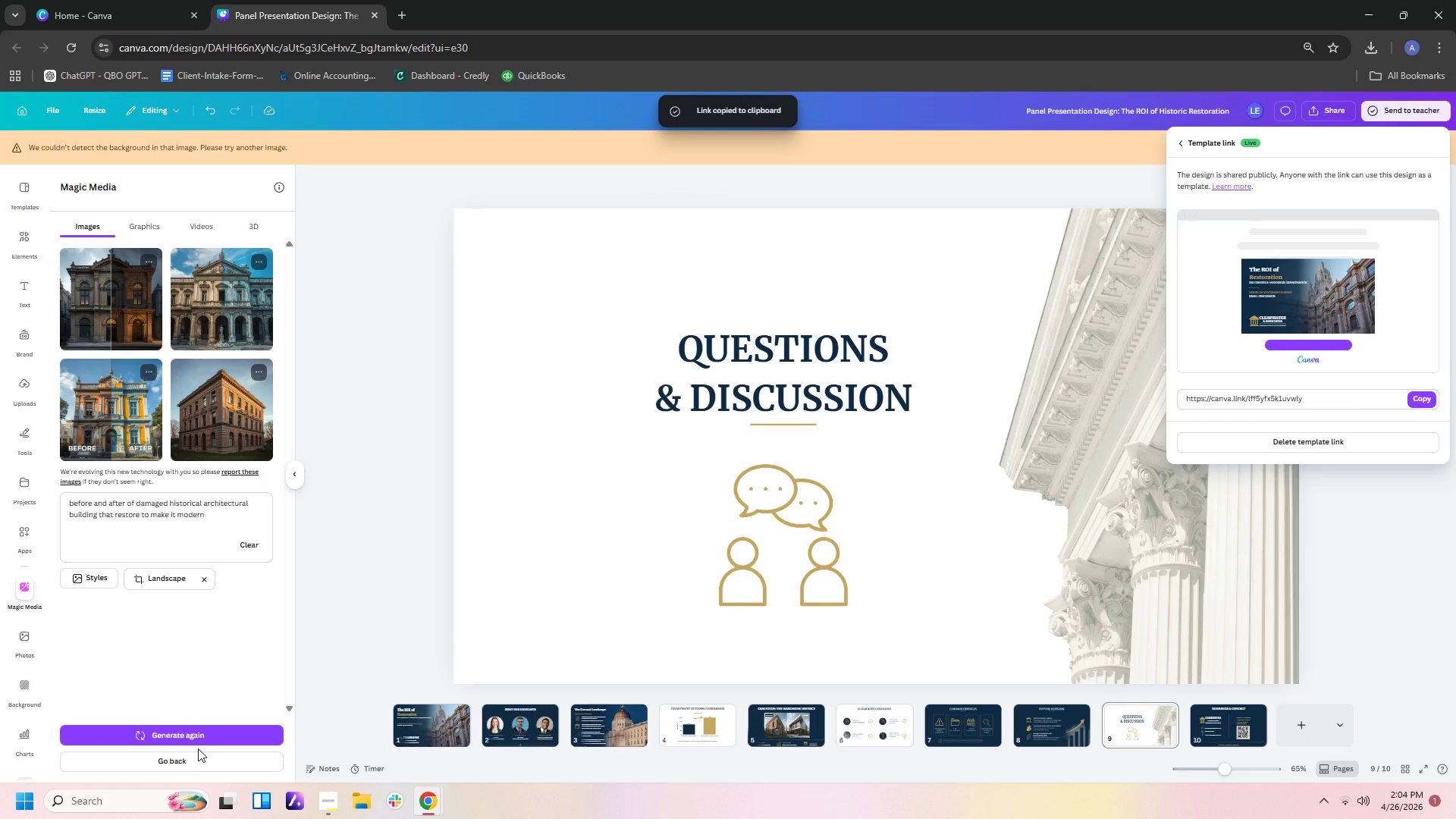 
left_click([198, 739])
 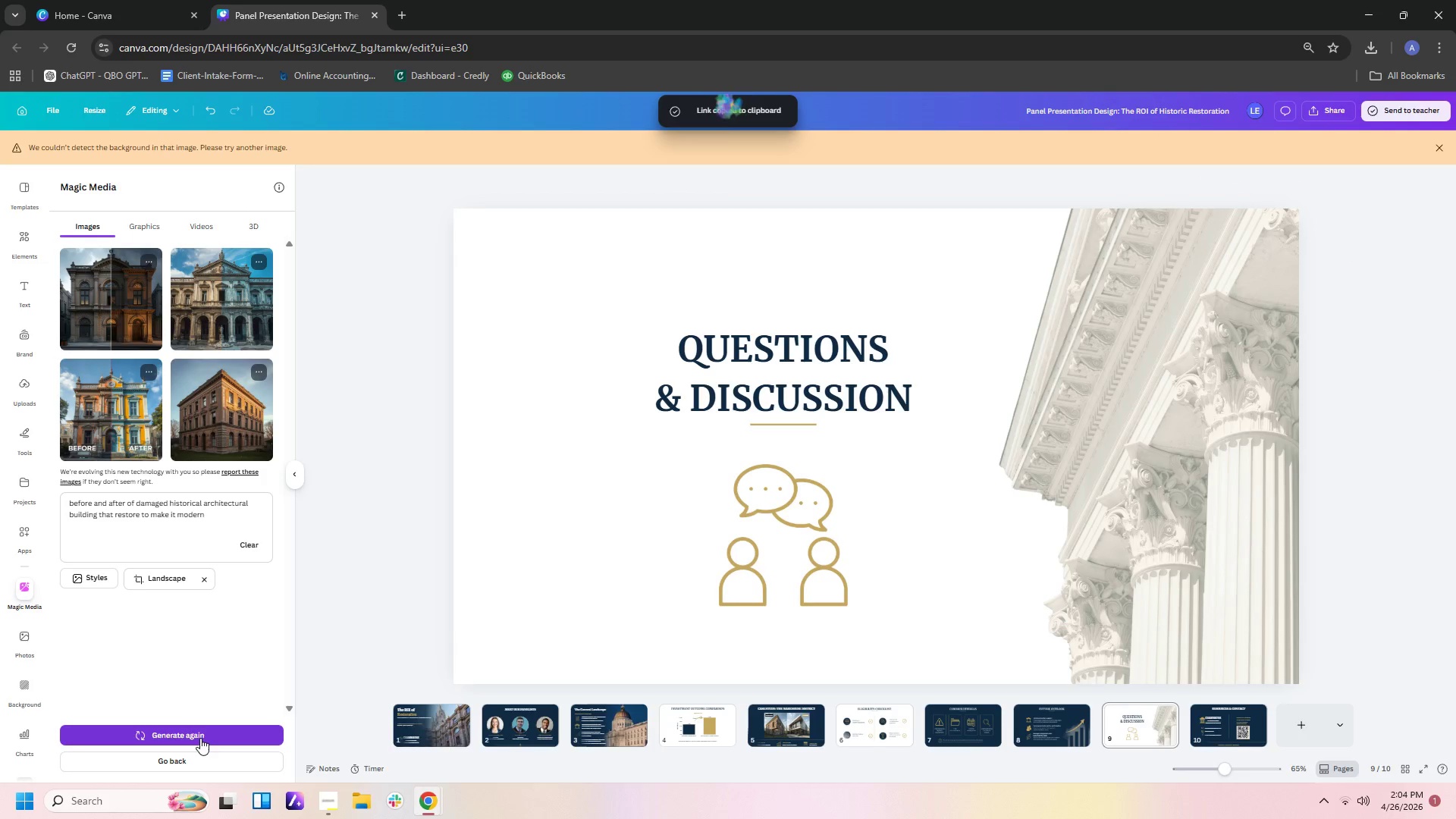 
left_click([200, 737])
 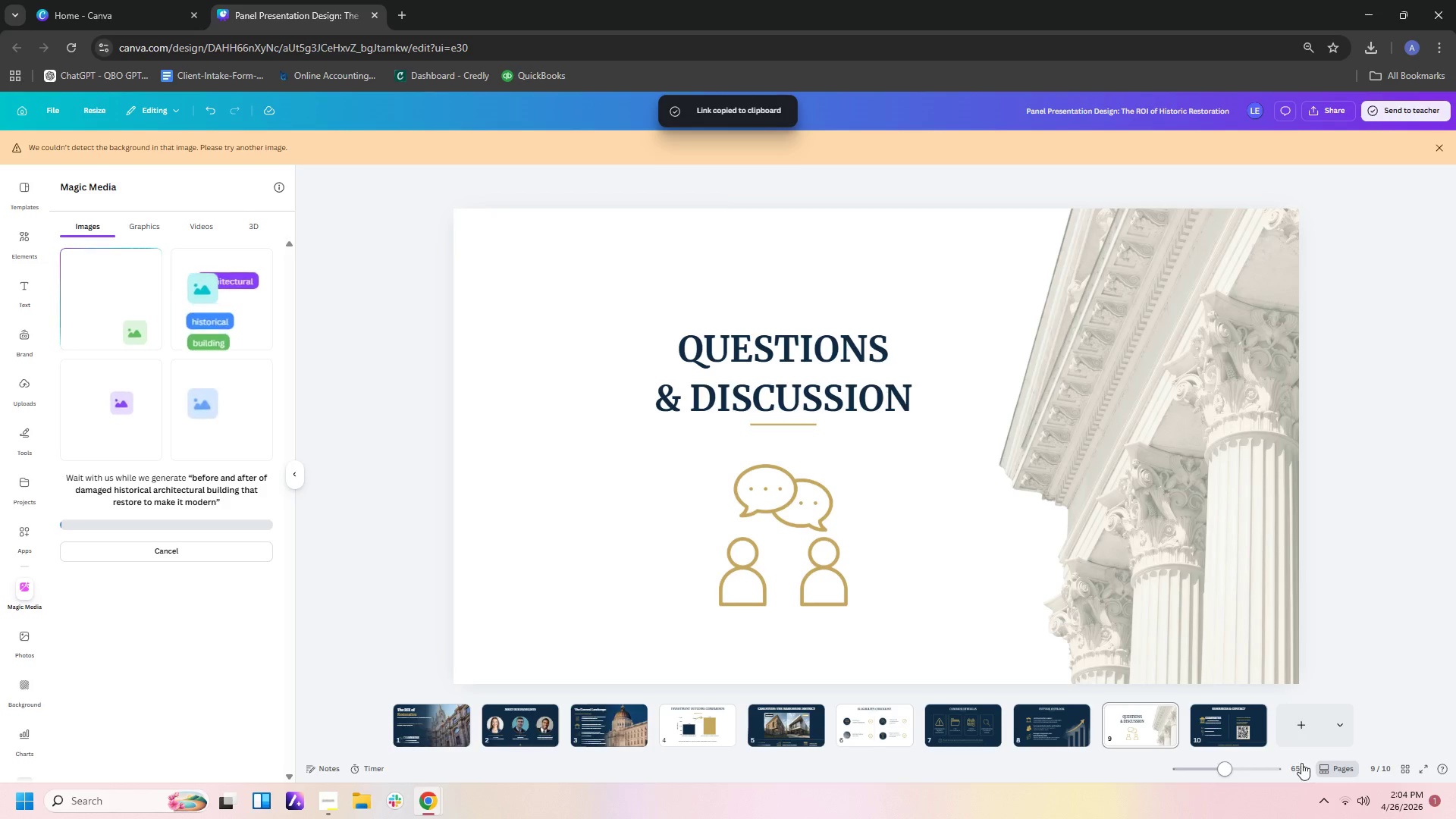 
left_click([1241, 725])
 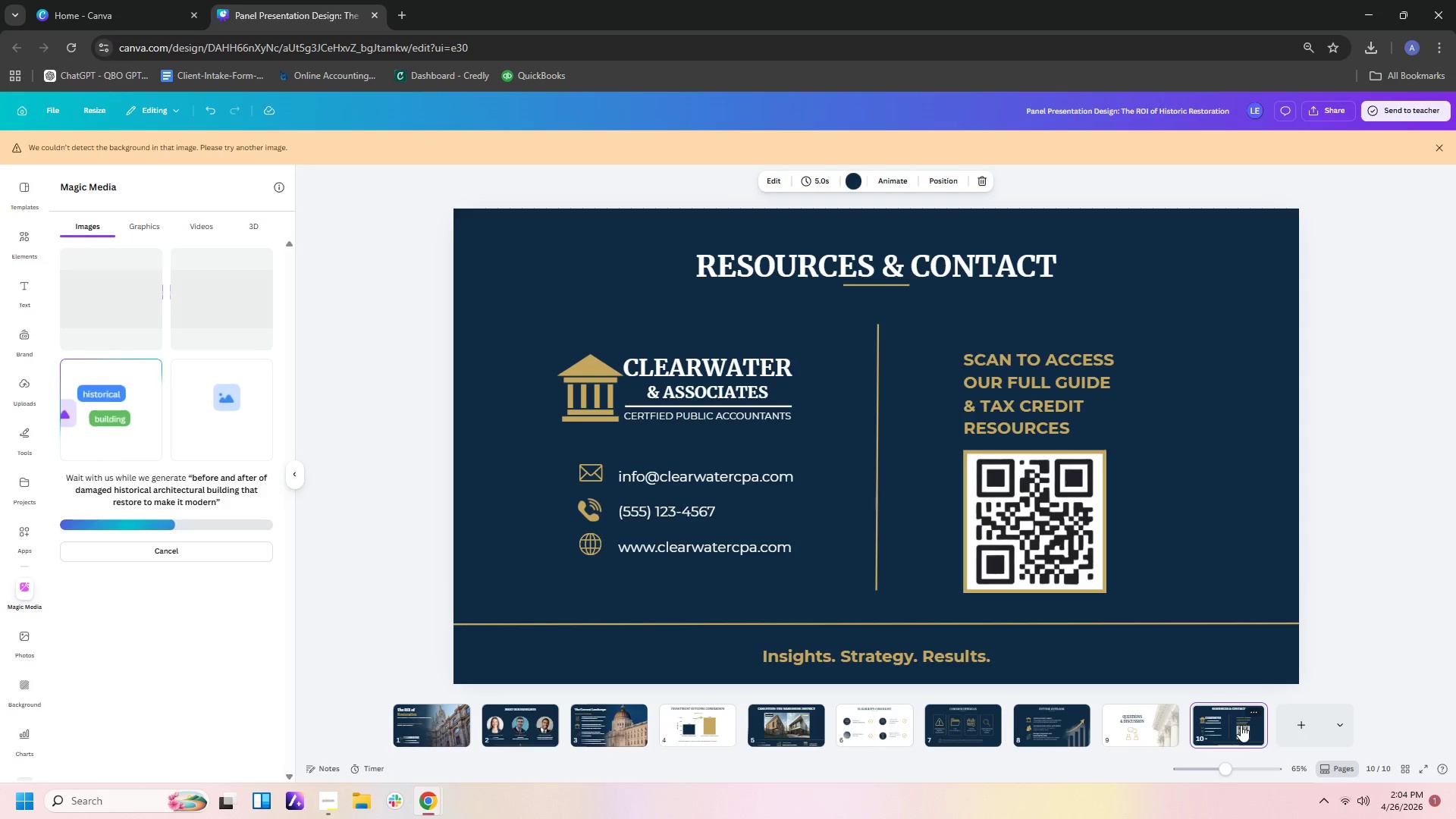 
wait(11.91)
 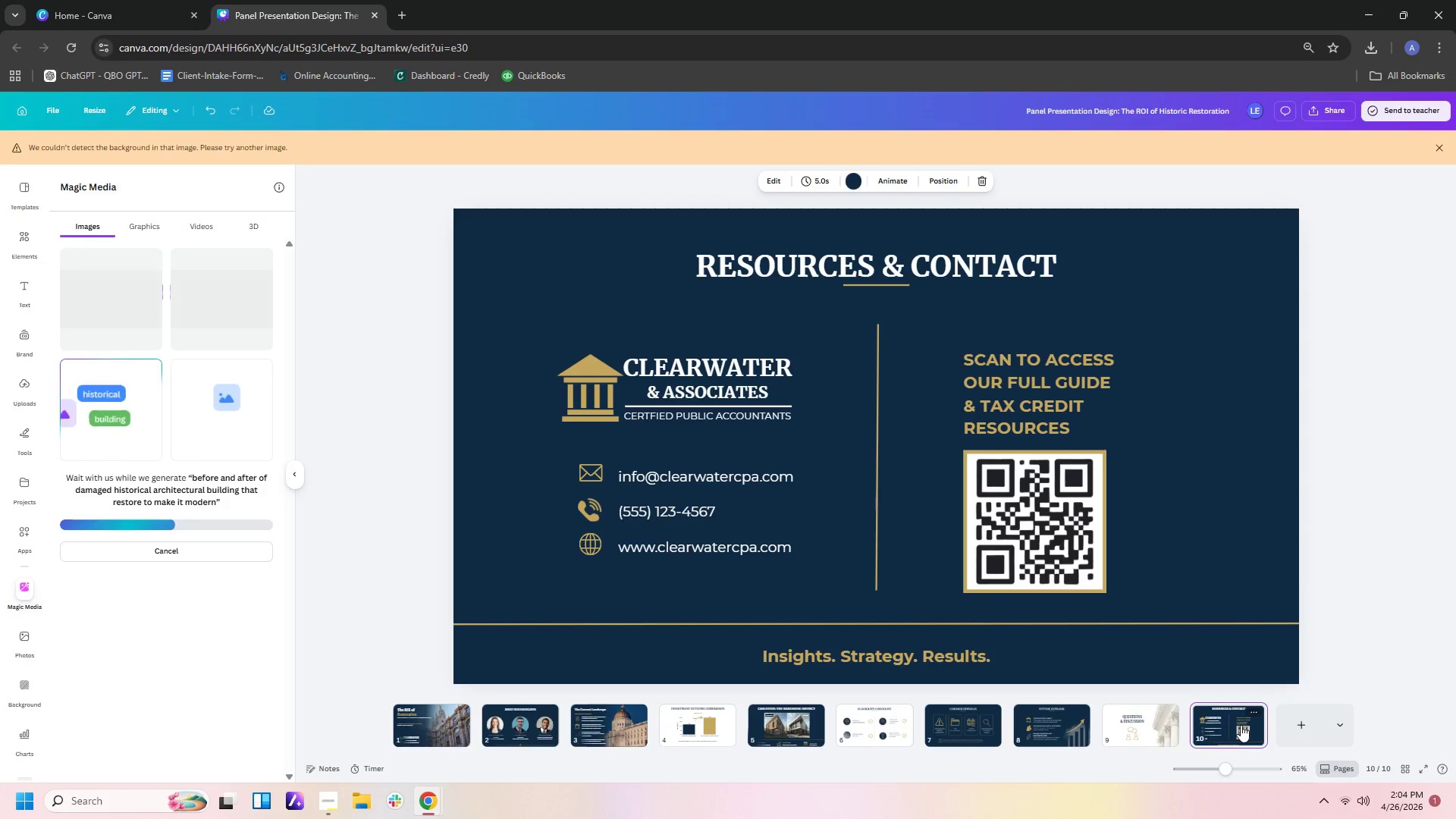 
left_click([878, 287])
 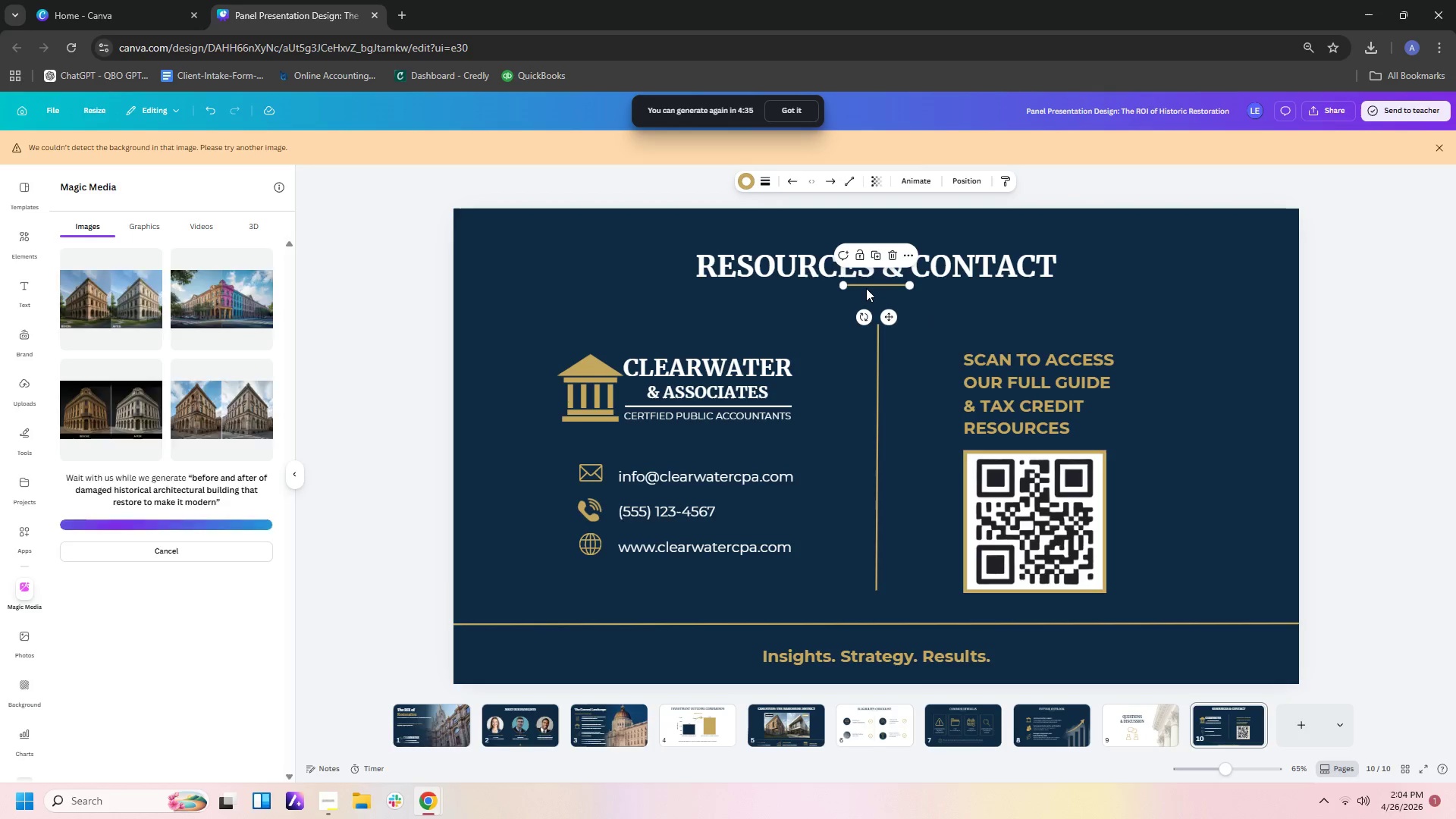 
left_click_drag(start_coordinate=[872, 285], to_coordinate=[873, 292])
 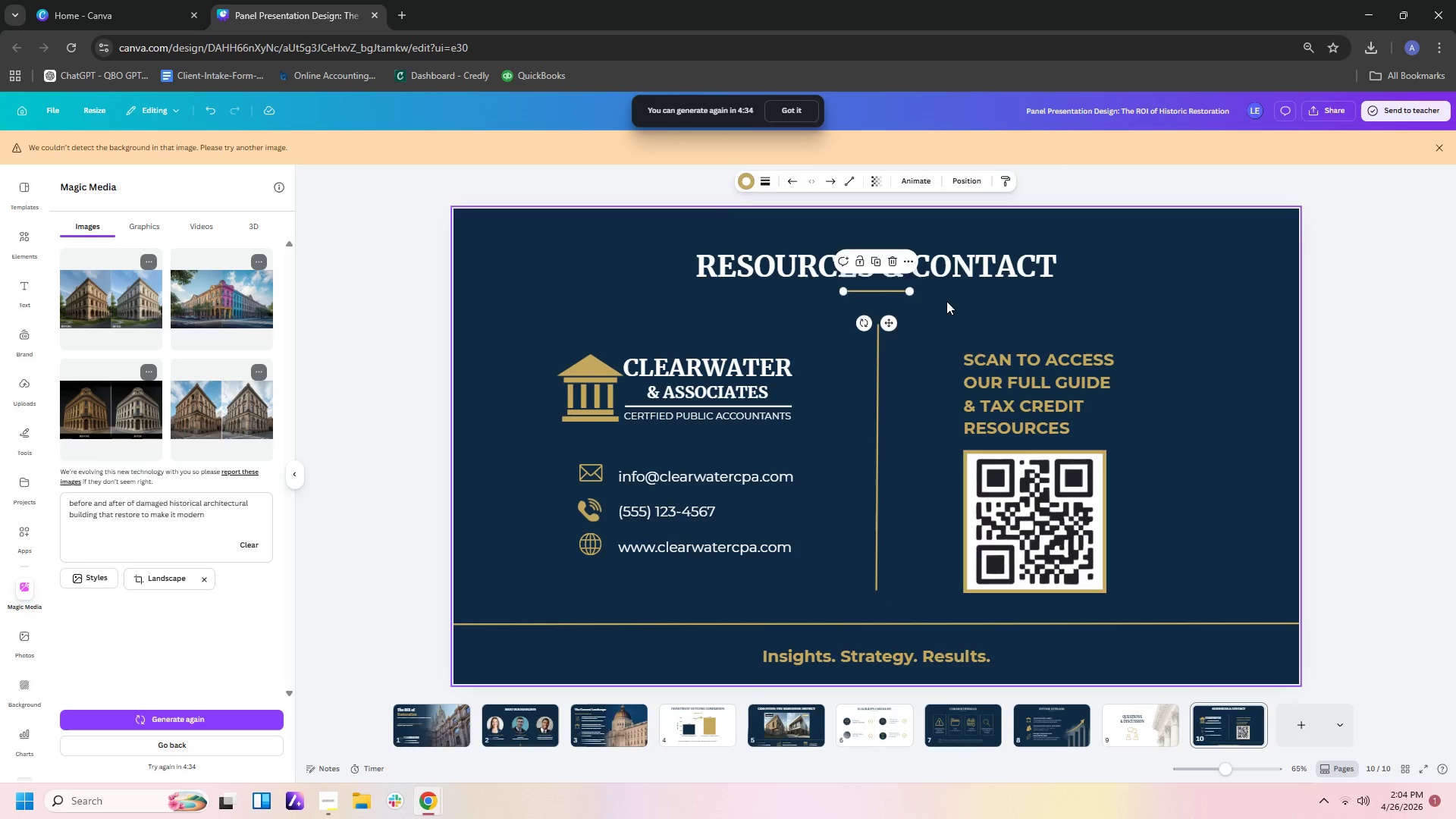 
left_click([946, 301])
 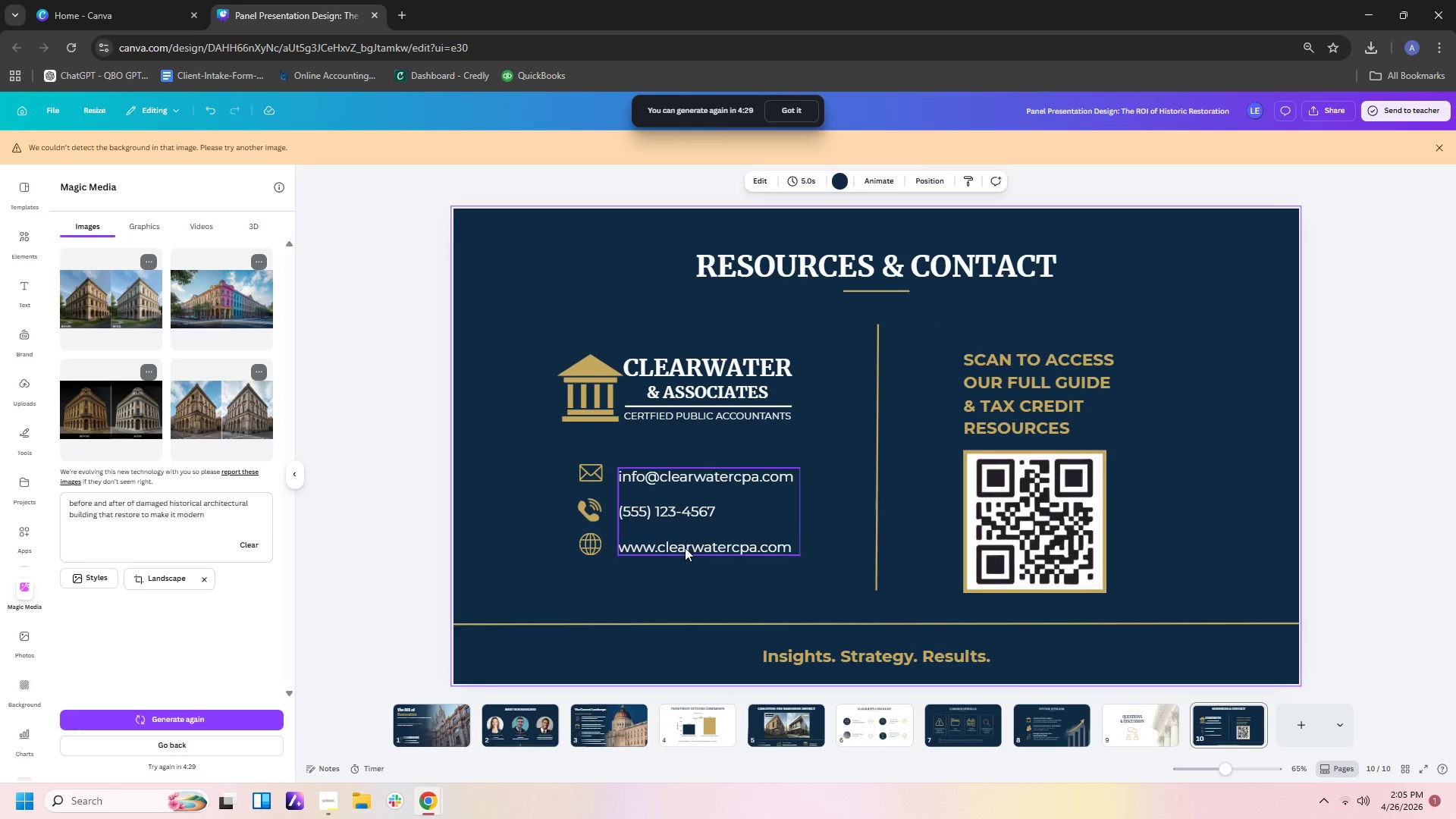 
wait(5.62)
 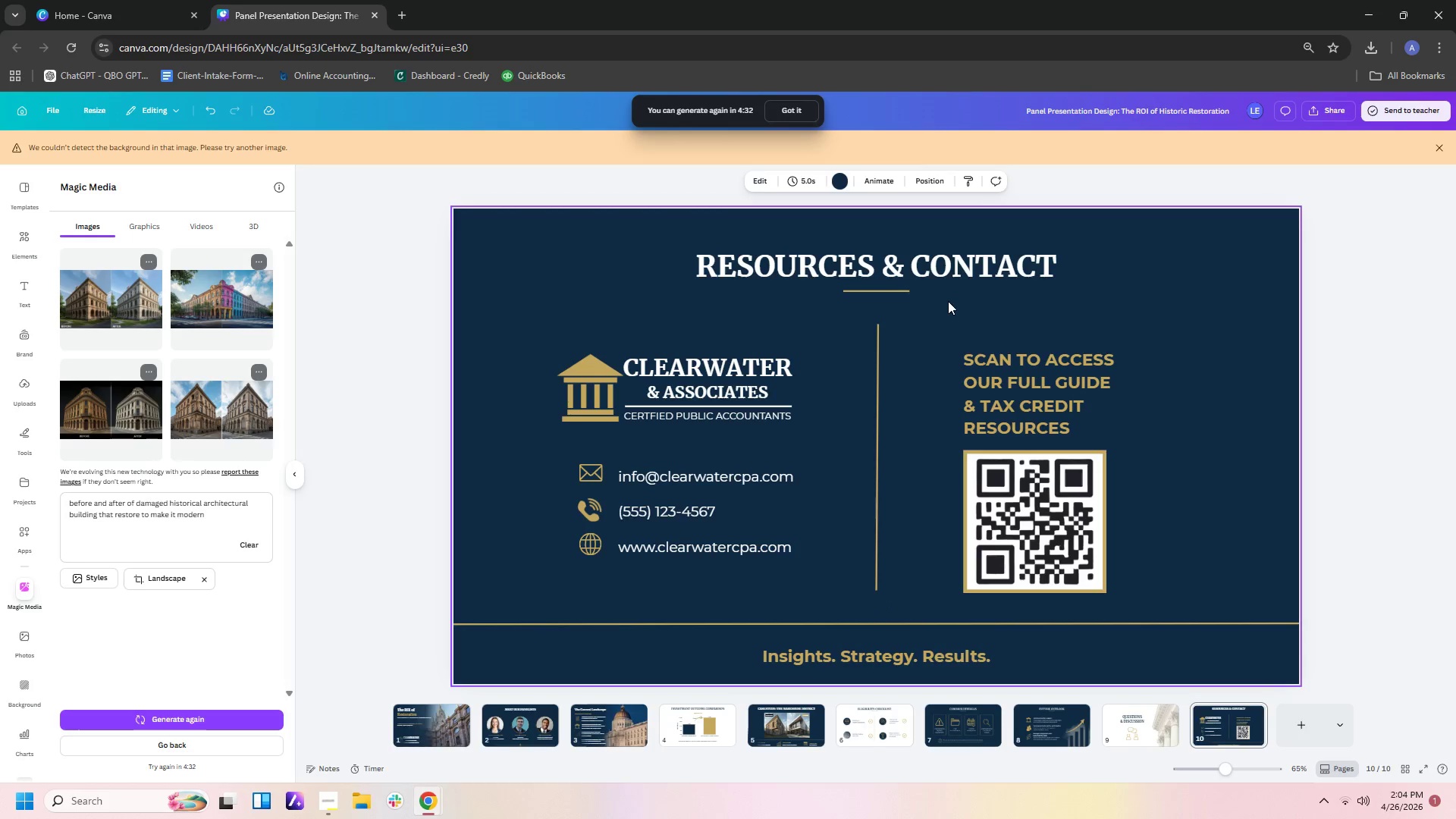 
left_click([234, 416])
 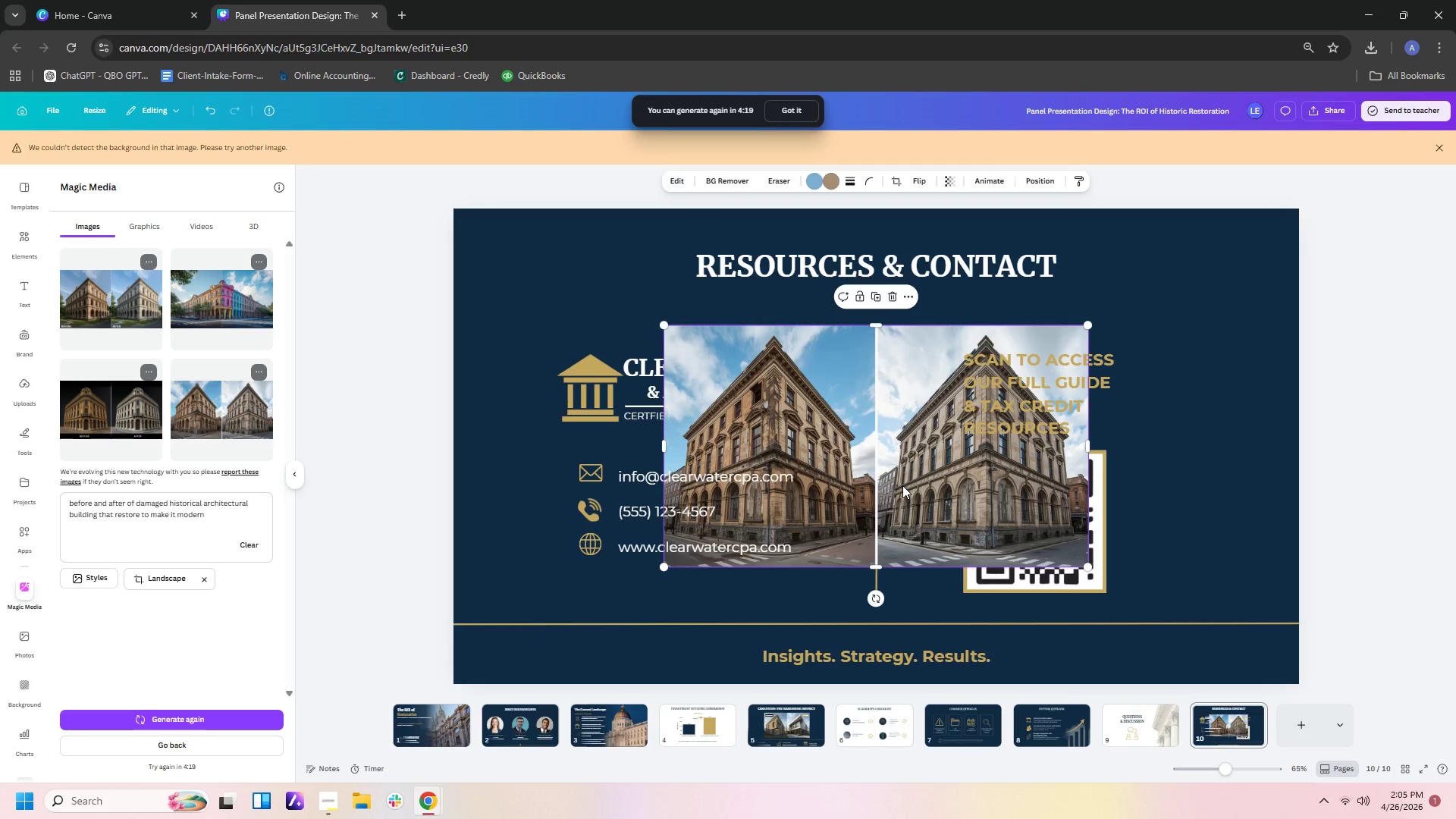 
wait(14.03)
 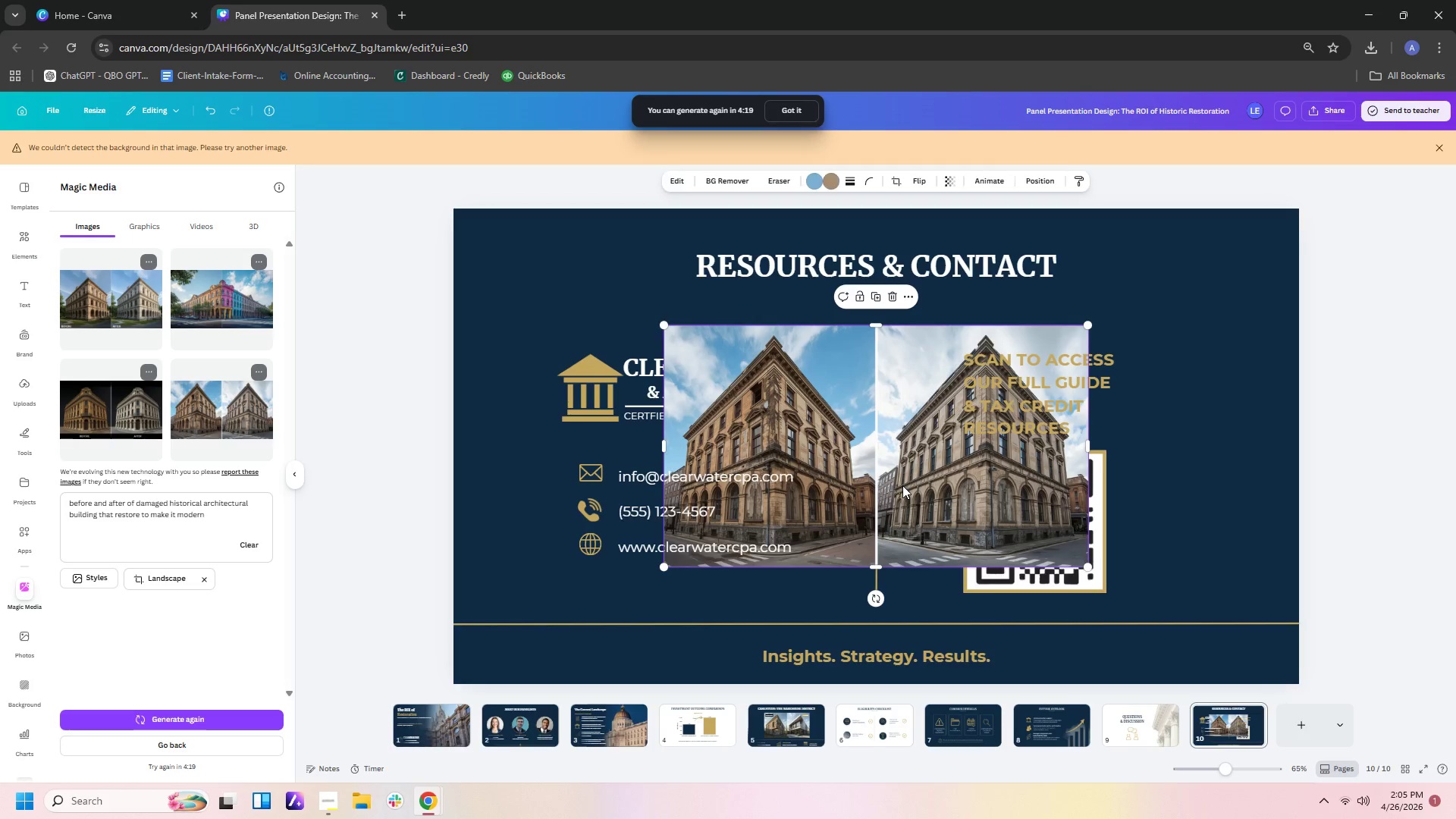 
key(Delete)
 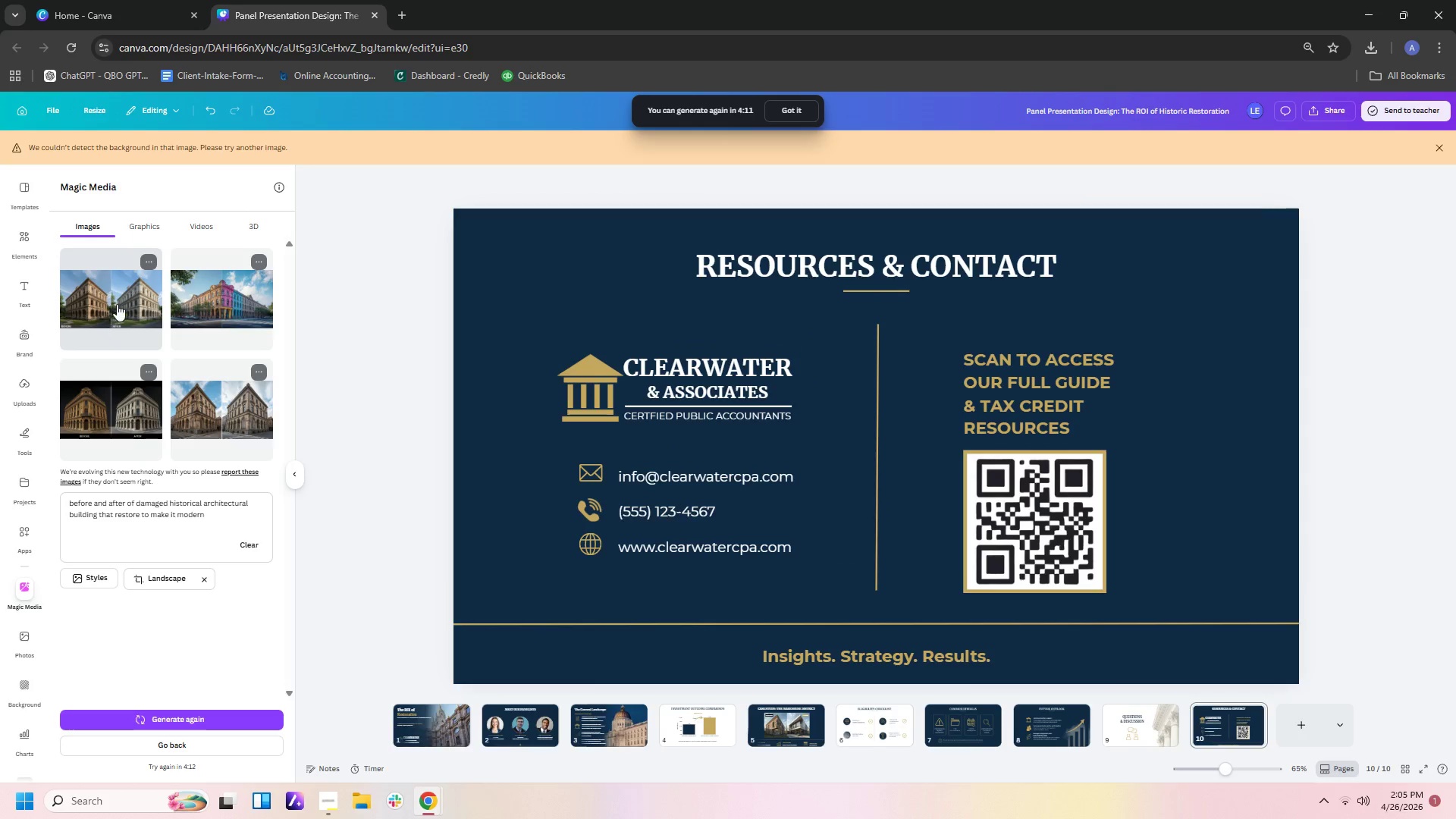 
left_click([807, 728])
 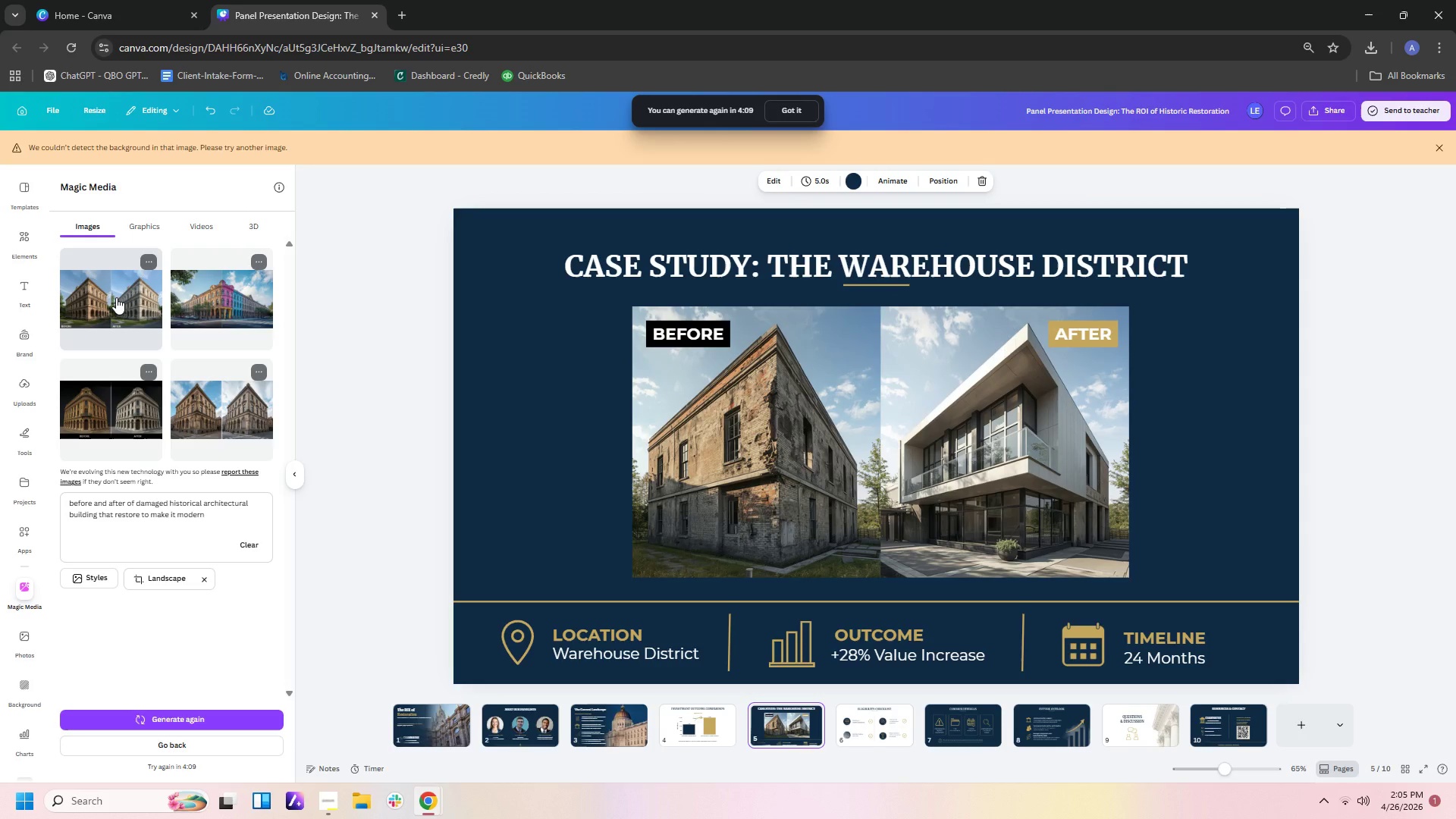 
left_click([116, 297])
 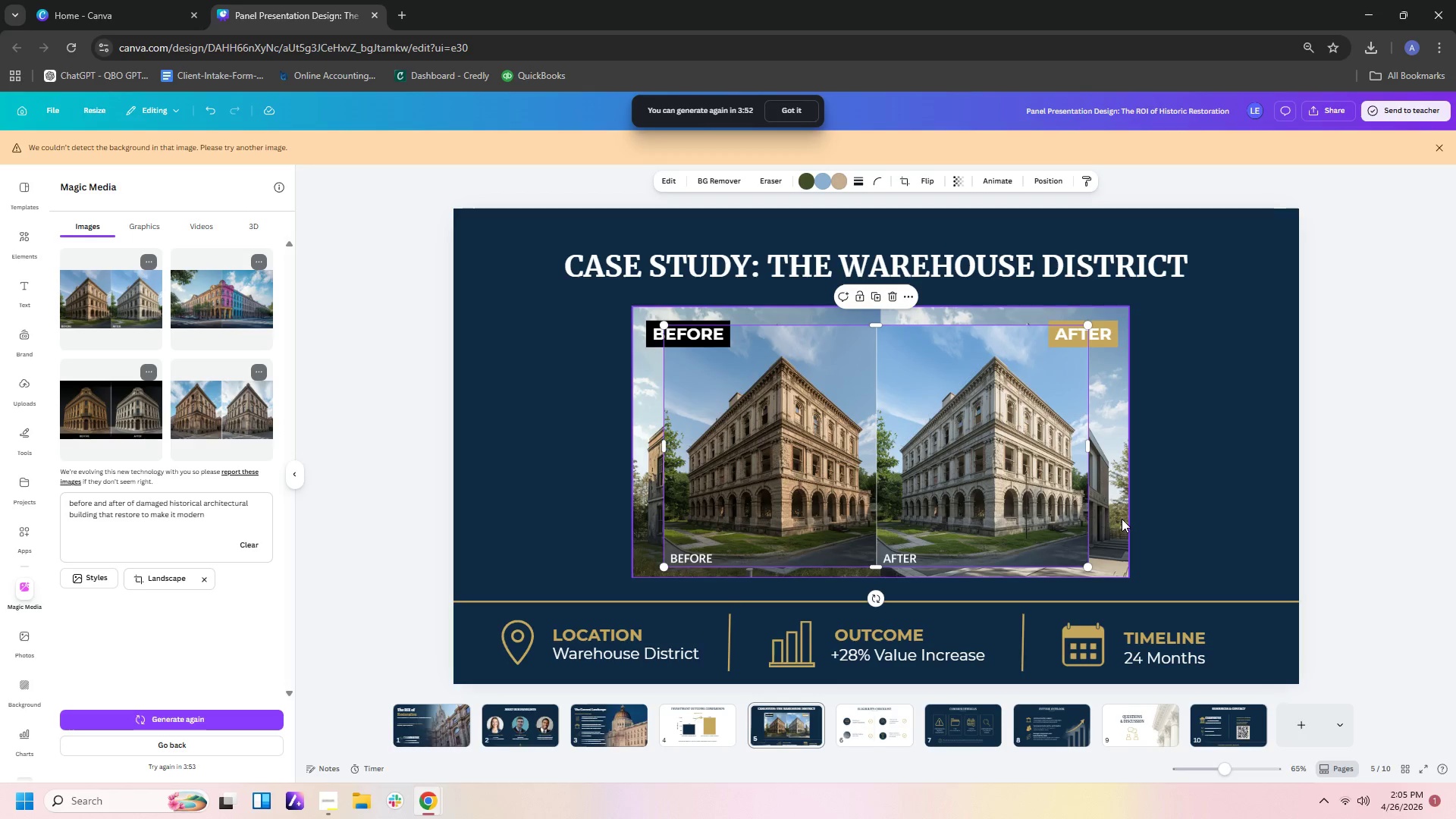 
wait(20.92)
 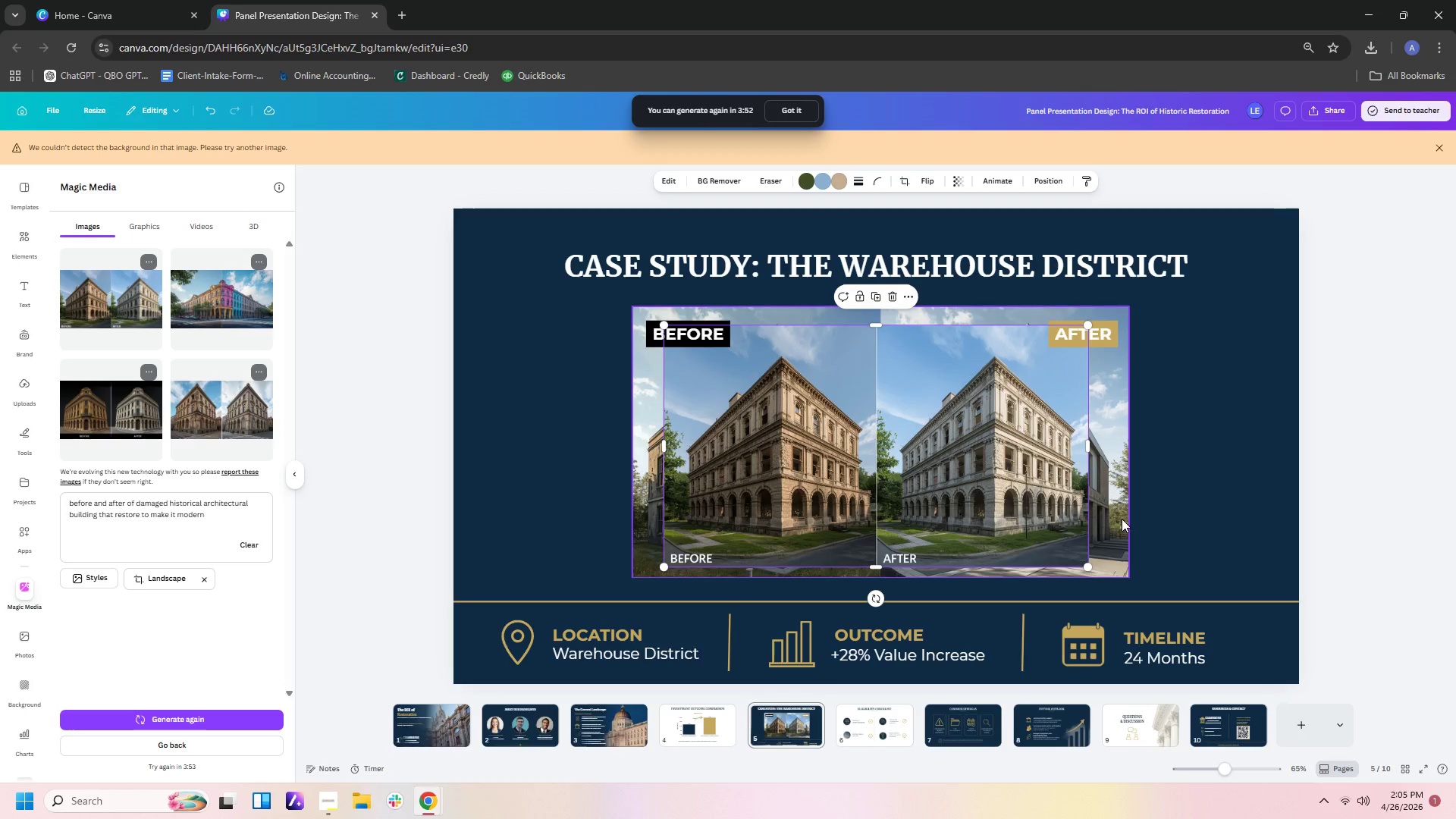 
left_click([1109, 498])
 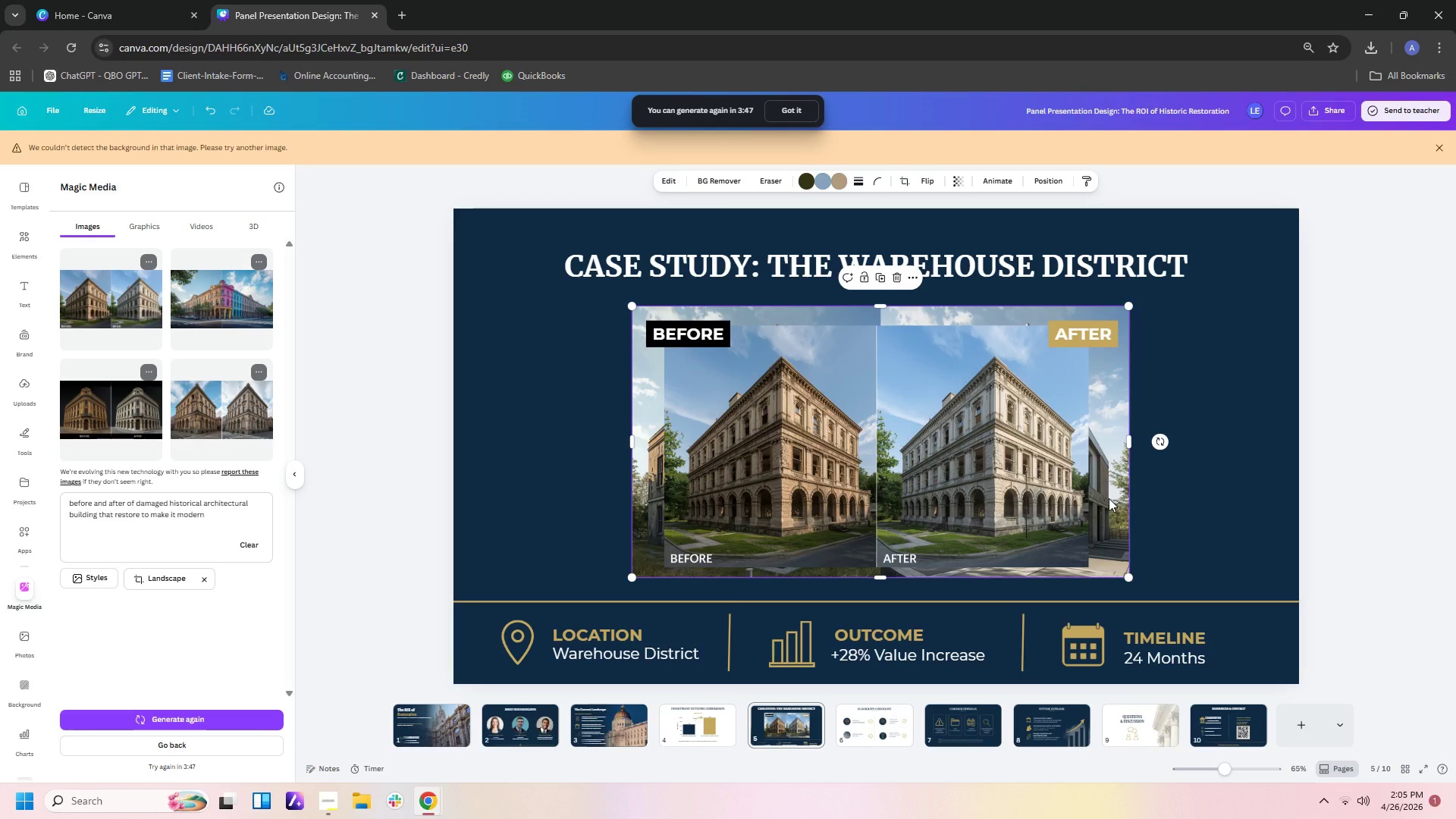 
key(Delete)
 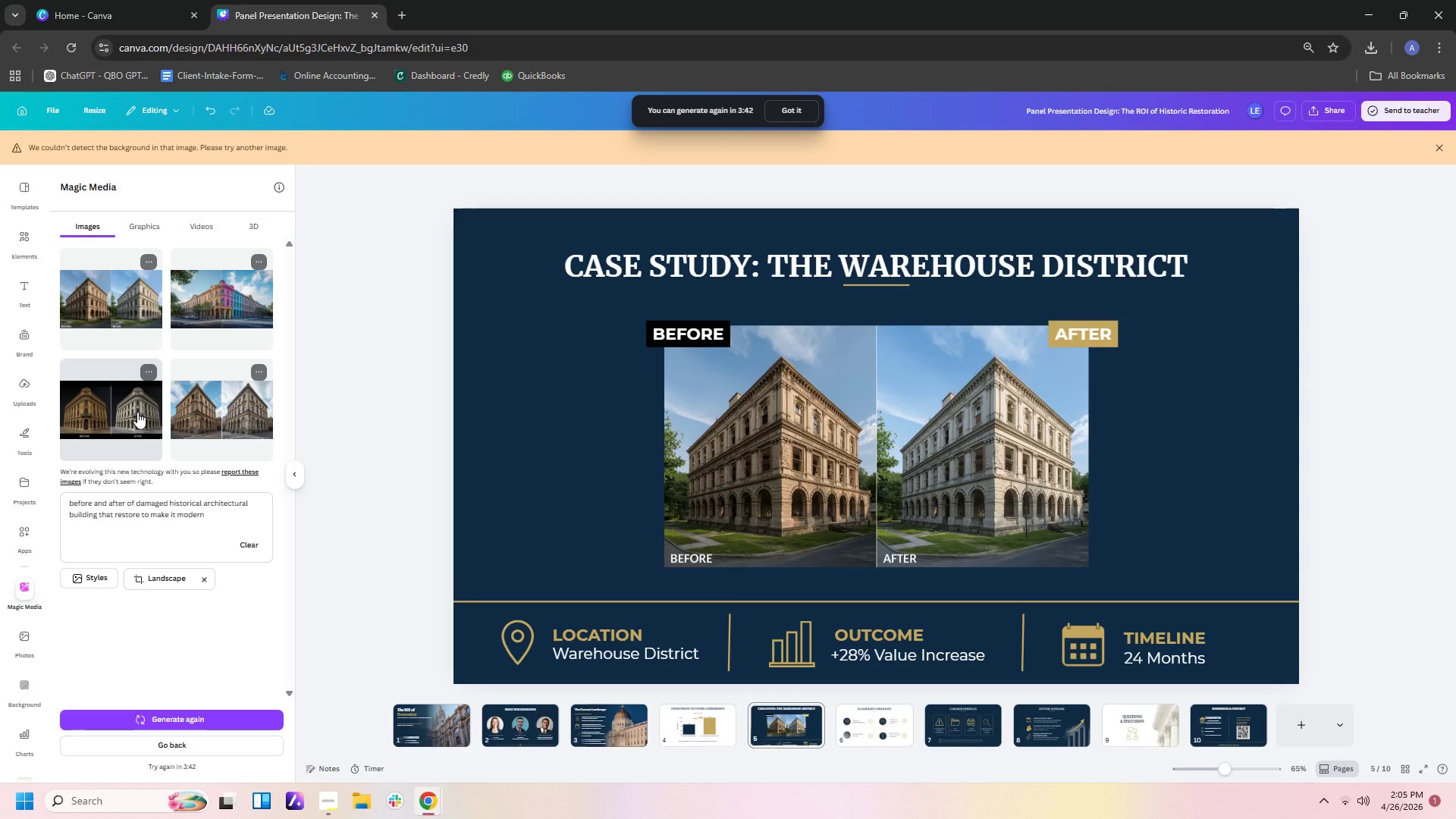 
wait(9.7)
 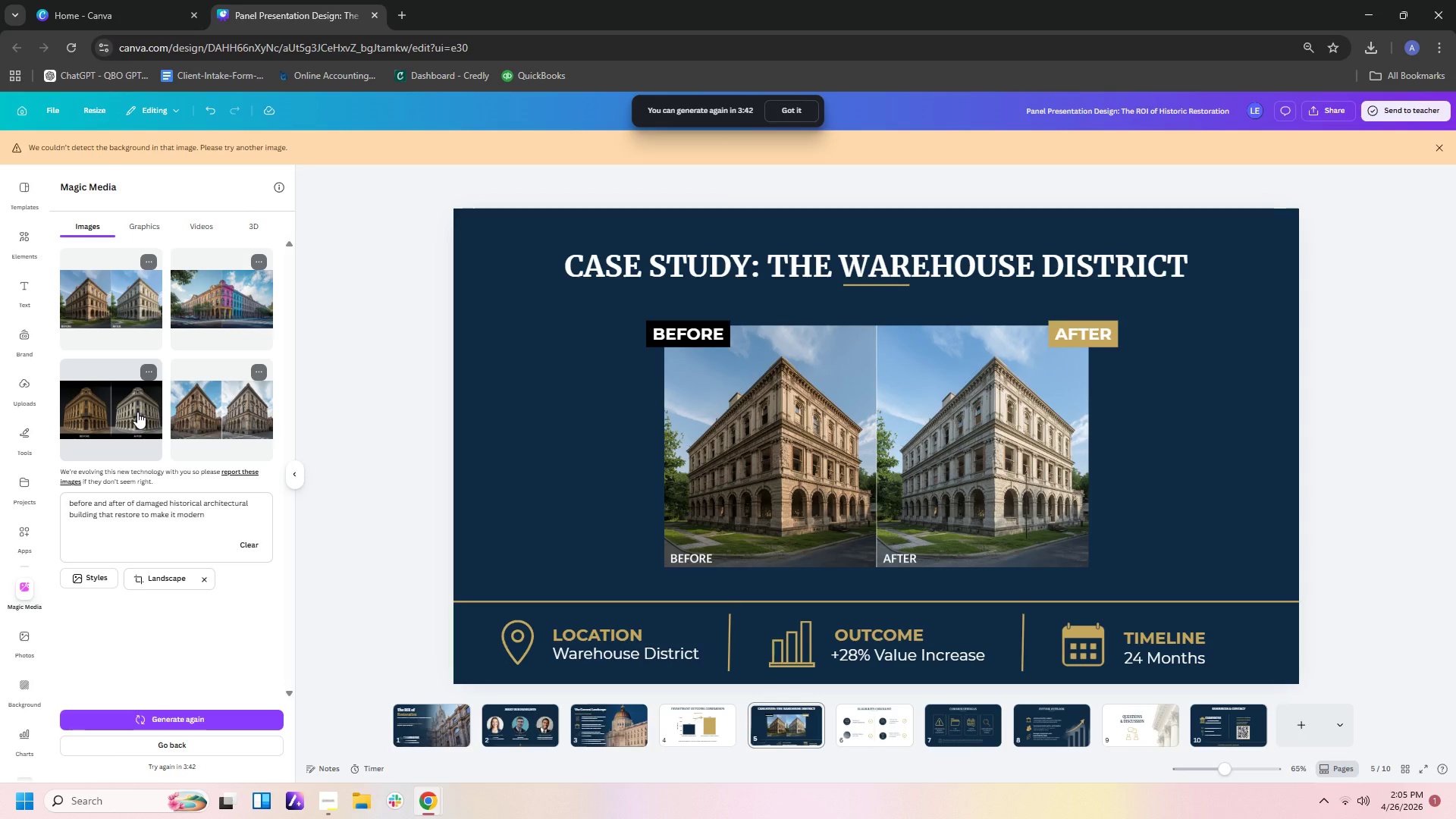 
left_click([136, 415])
 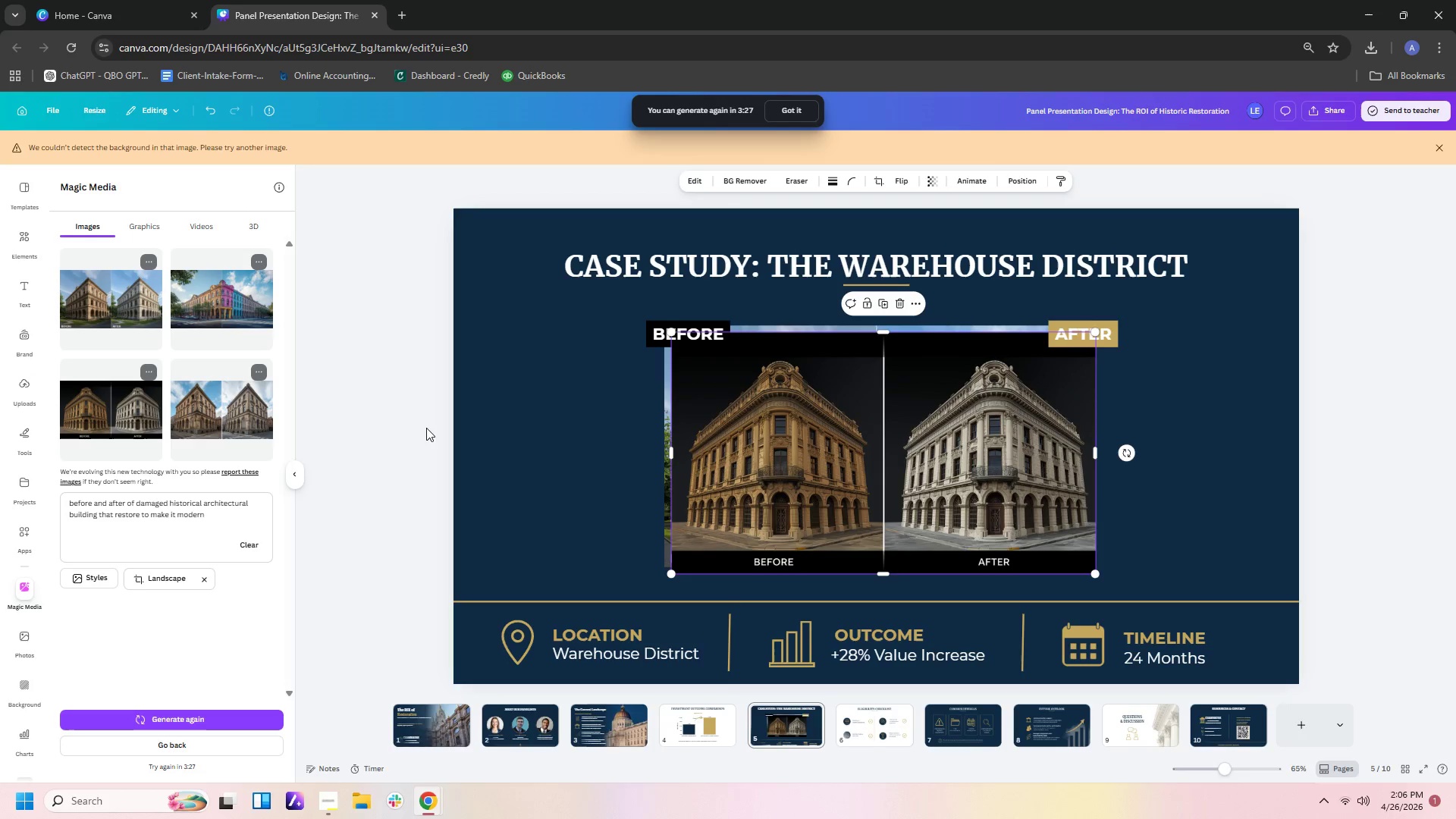 
wait(14.59)
 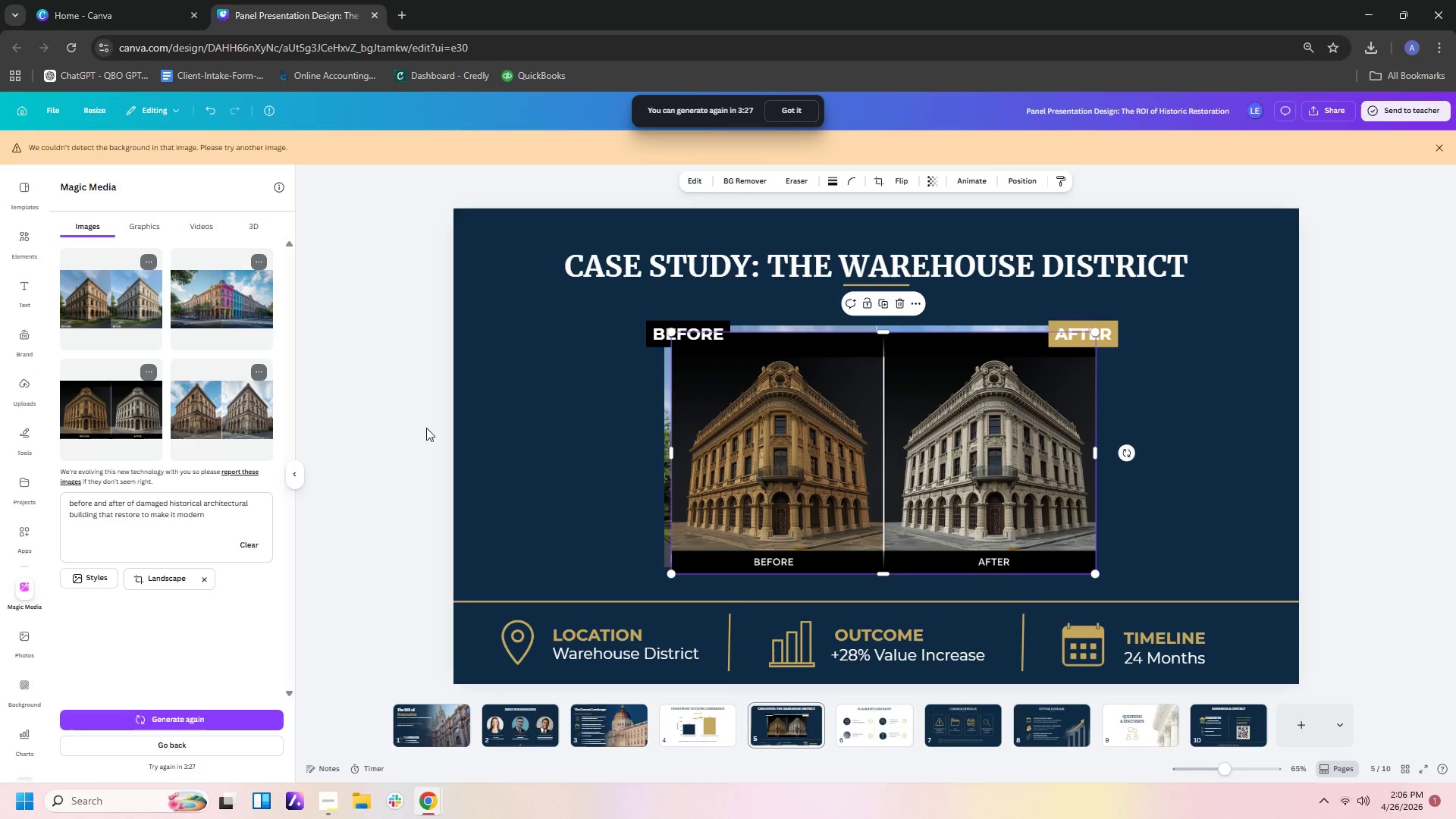 
key(Delete)
 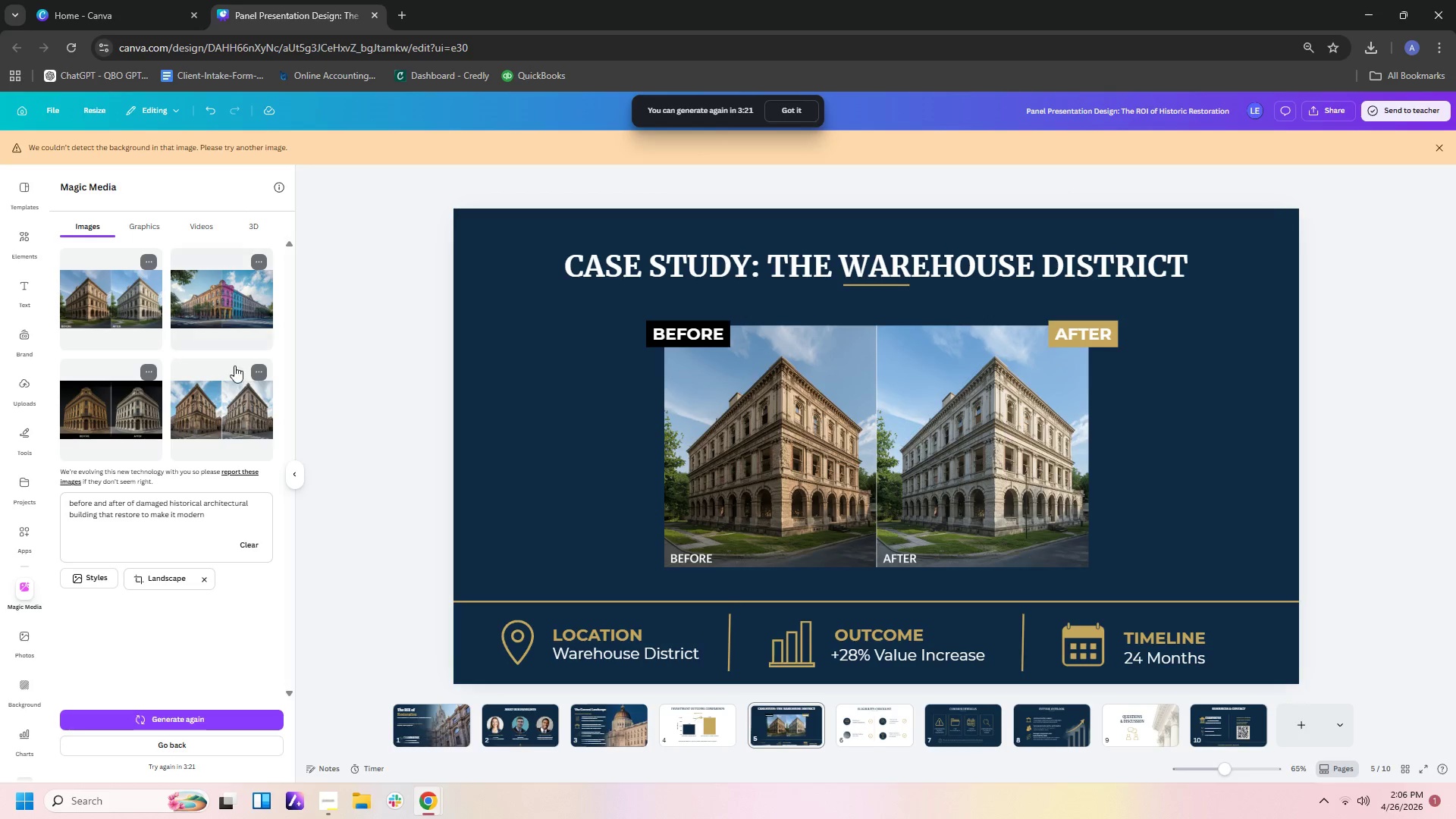 
left_click([240, 401])
 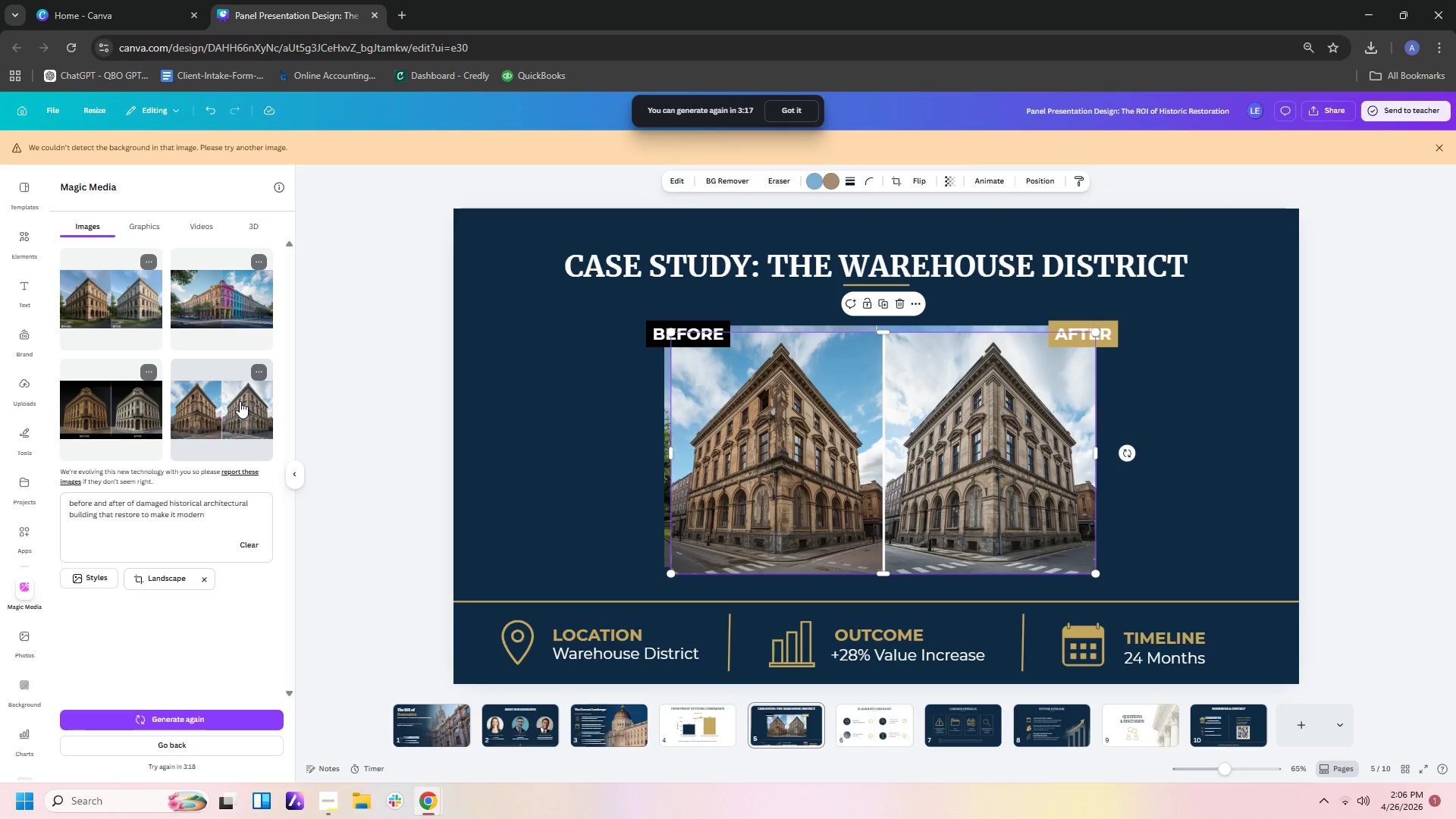 
left_click_drag(start_coordinate=[1008, 514], to_coordinate=[1184, 566])
 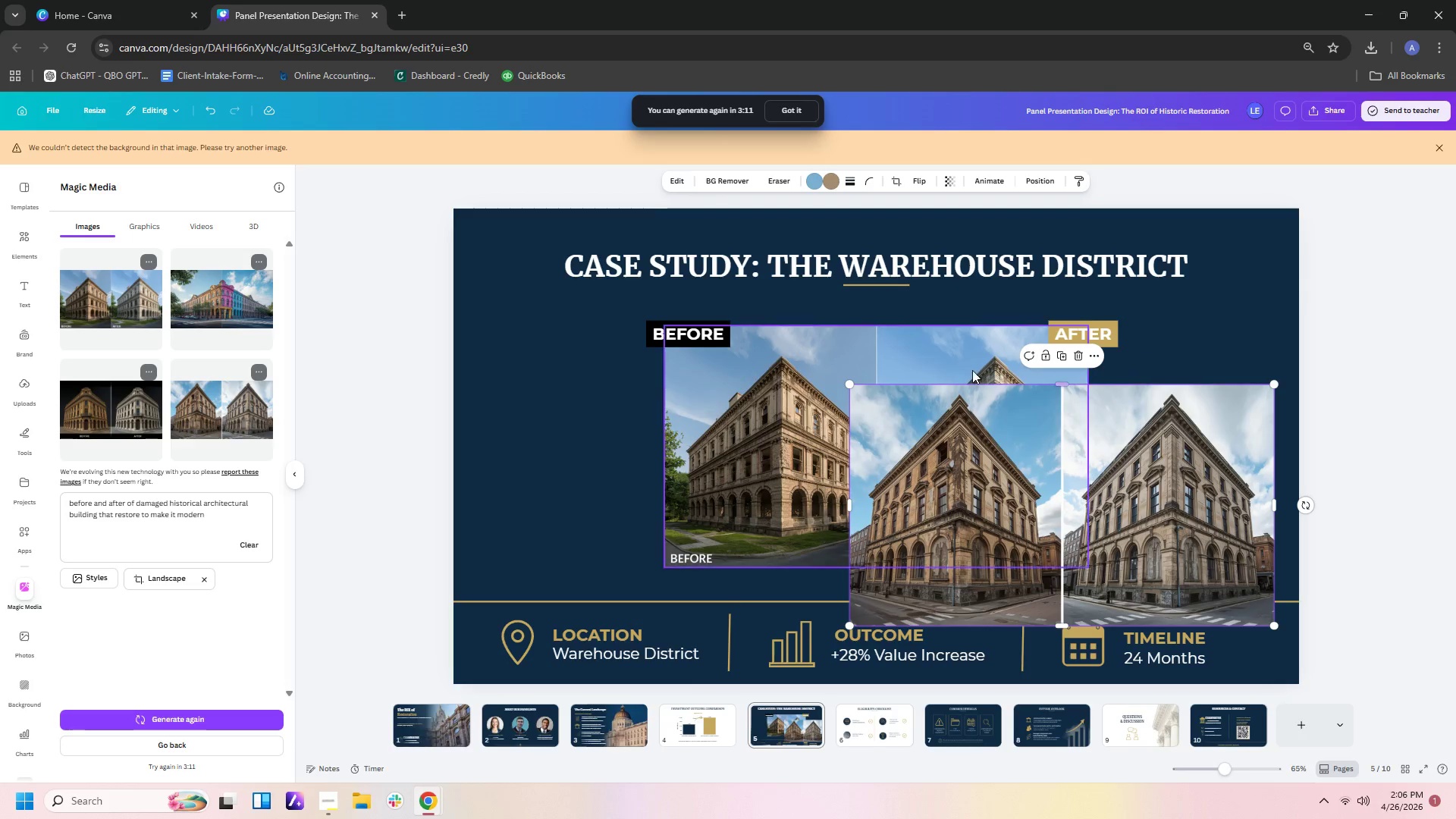 
left_click([969, 366])
 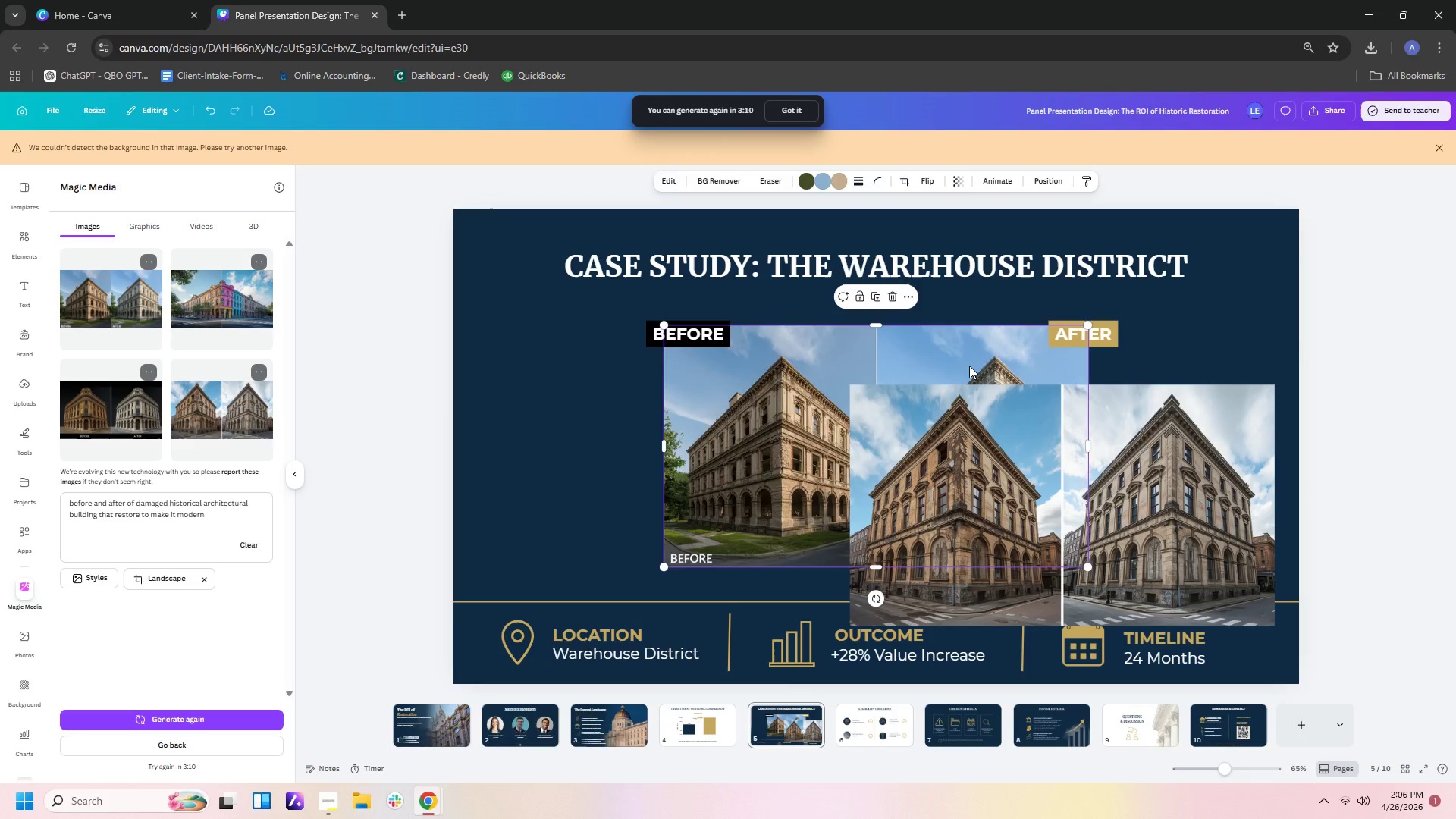 
key(Delete)
 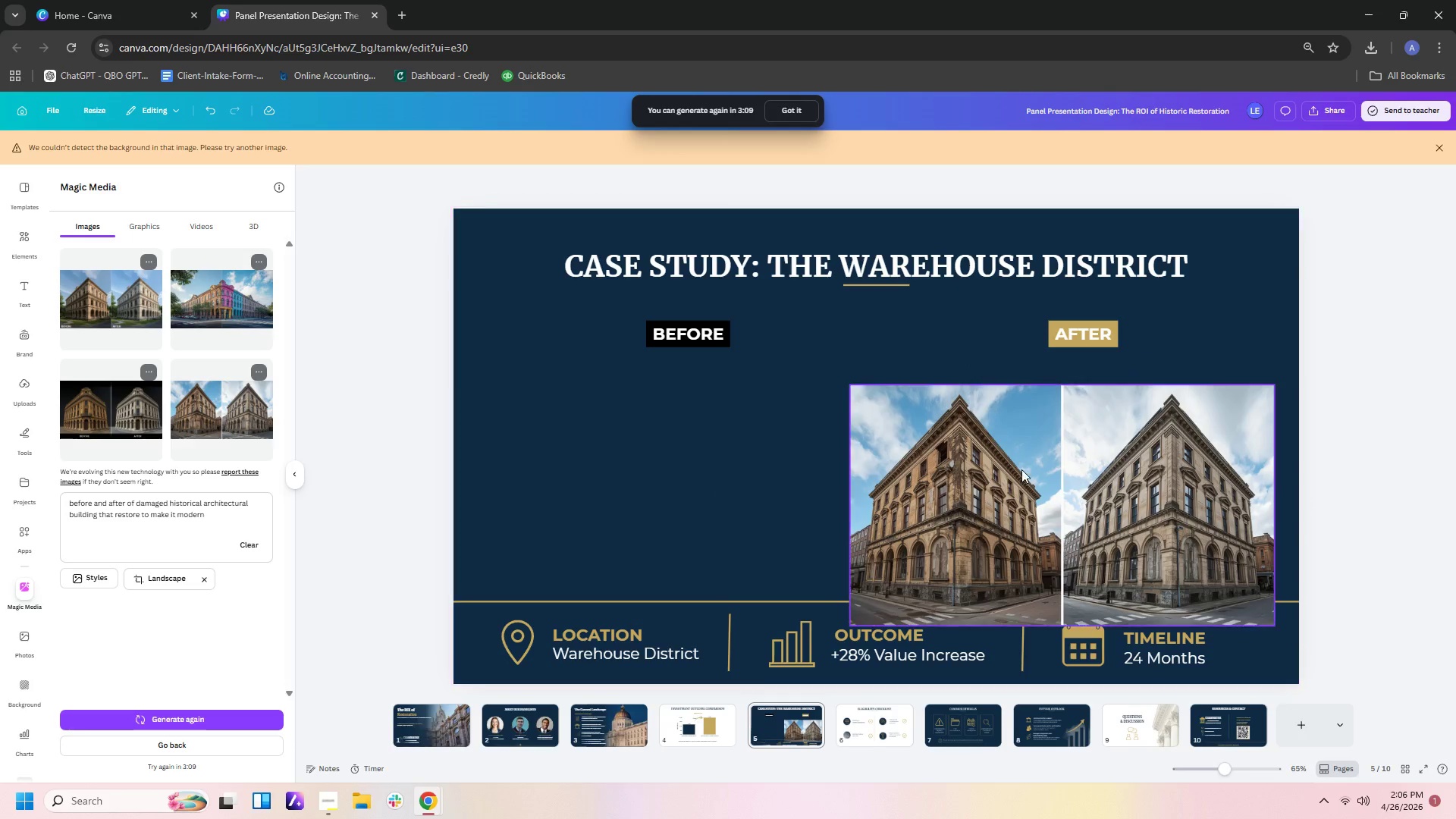 
left_click_drag(start_coordinate=[1021, 469], to_coordinate=[632, 405])
 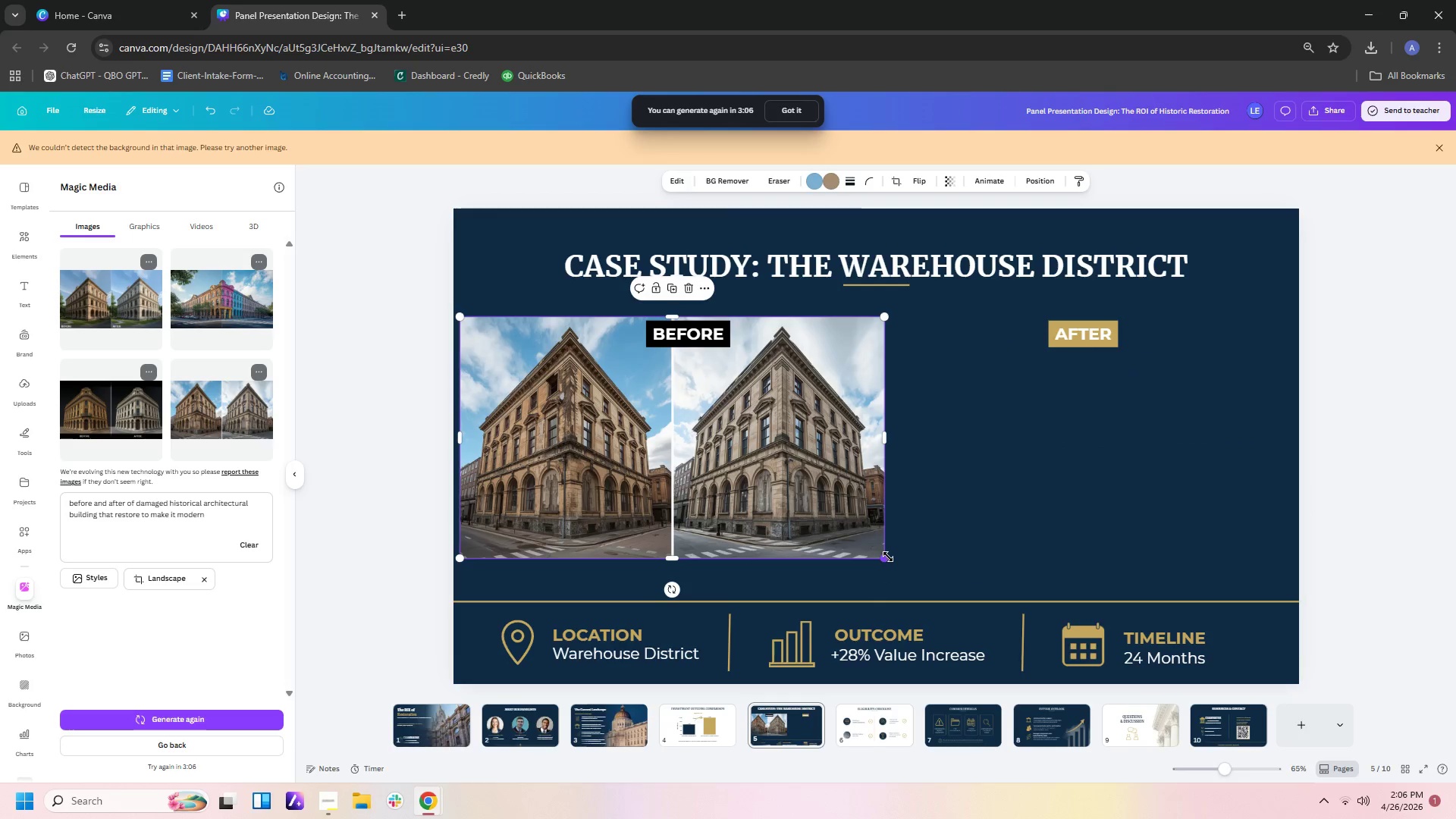 
left_click_drag(start_coordinate=[888, 557], to_coordinate=[1077, 581])
 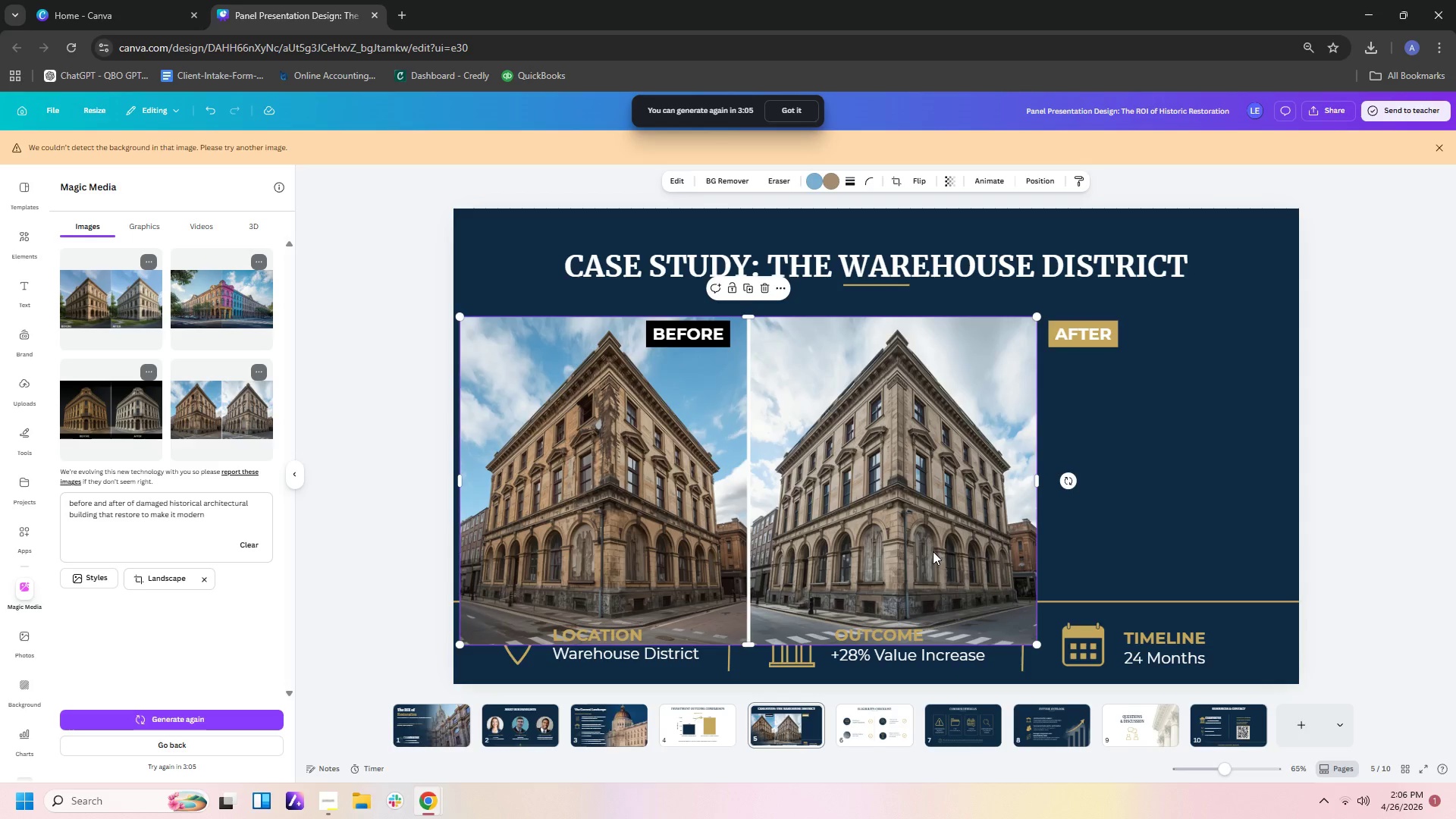 
left_click_drag(start_coordinate=[933, 553], to_coordinate=[1049, 506])
 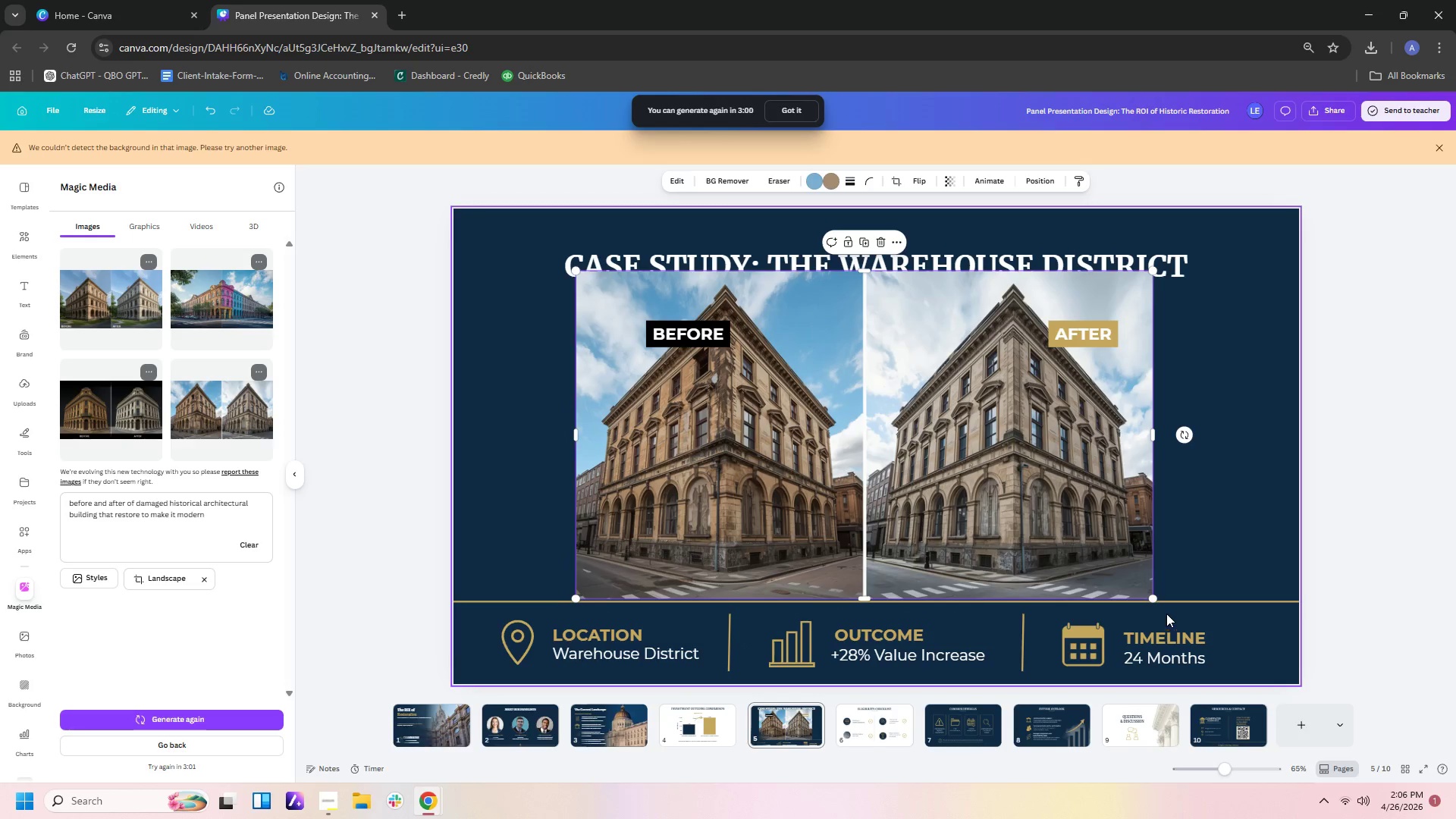 
left_click_drag(start_coordinate=[1156, 598], to_coordinate=[1132, 562])
 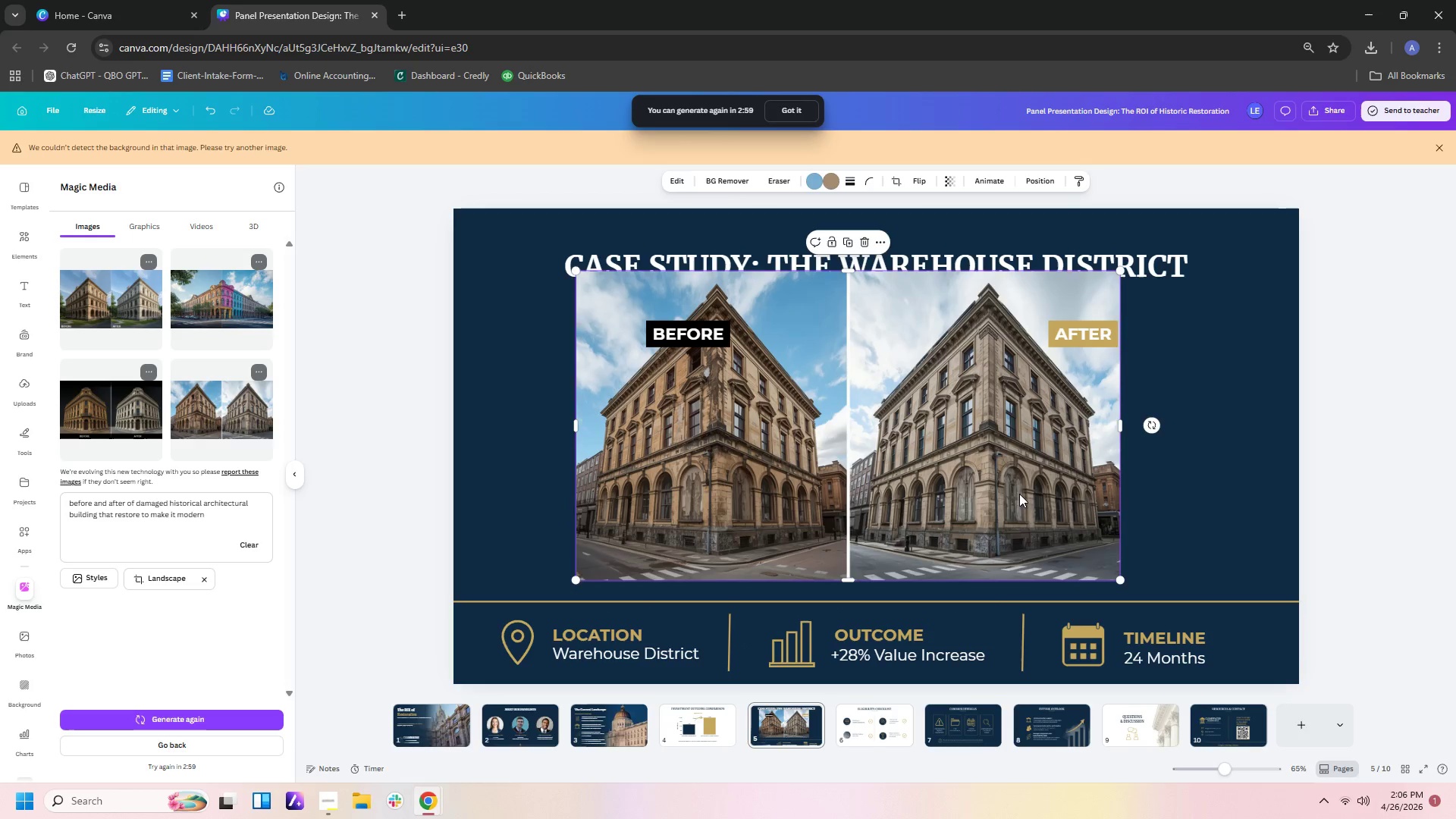 
left_click_drag(start_coordinate=[1019, 494], to_coordinate=[1031, 504])
 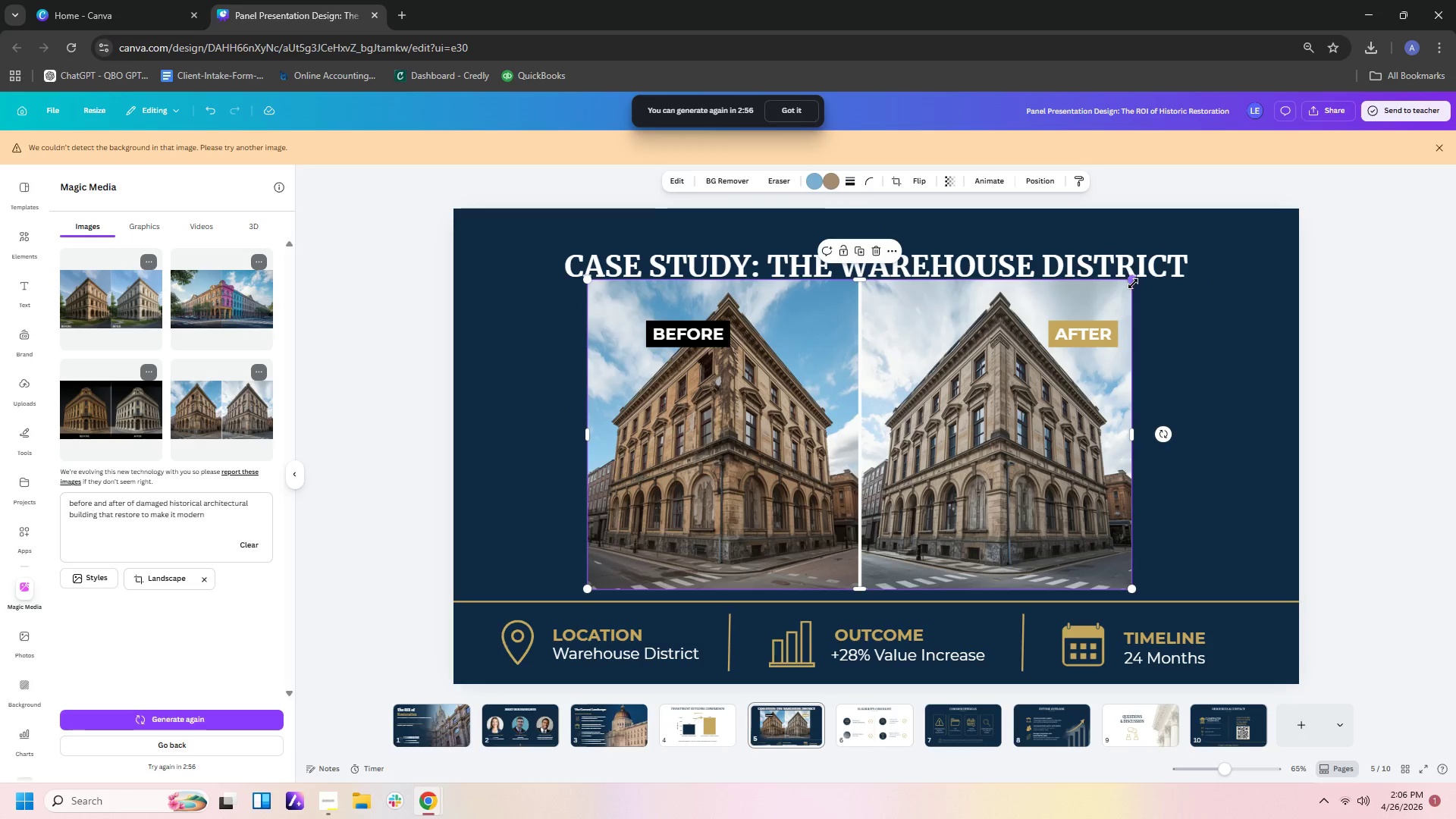 
left_click_drag(start_coordinate=[1133, 284], to_coordinate=[1095, 340])
 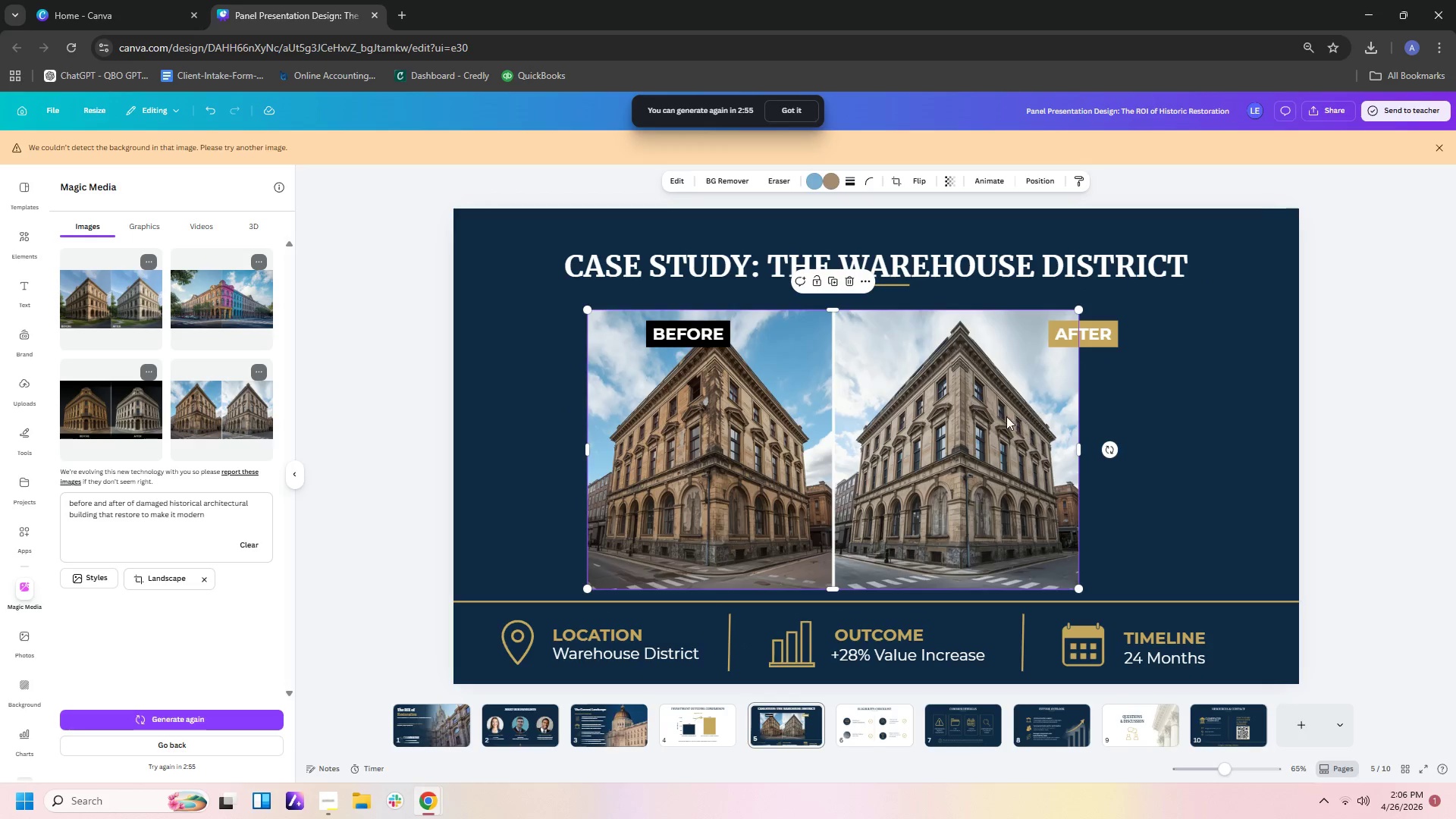 
left_click_drag(start_coordinate=[1006, 416], to_coordinate=[1052, 414])
 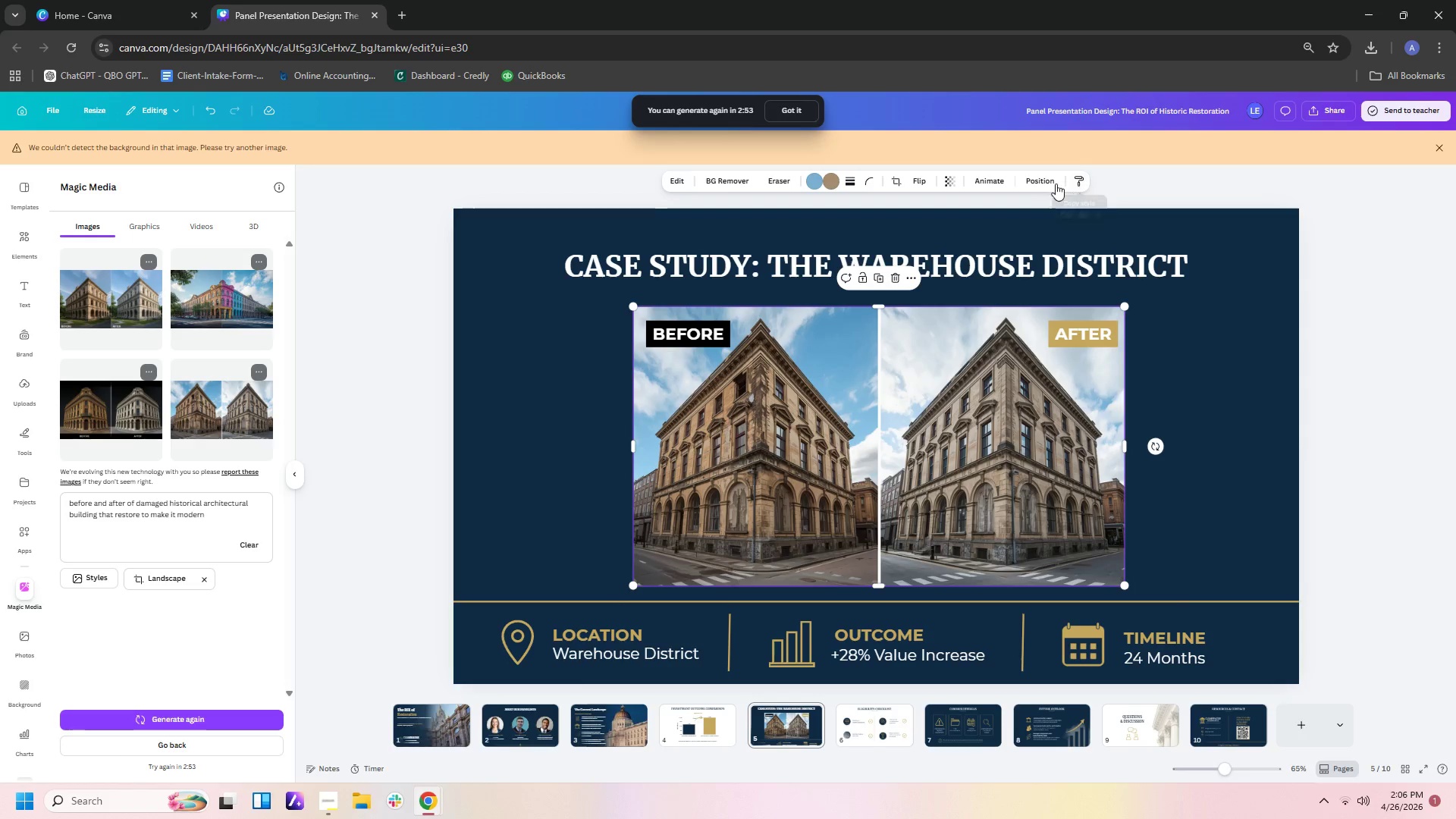 
left_click([1054, 184])
 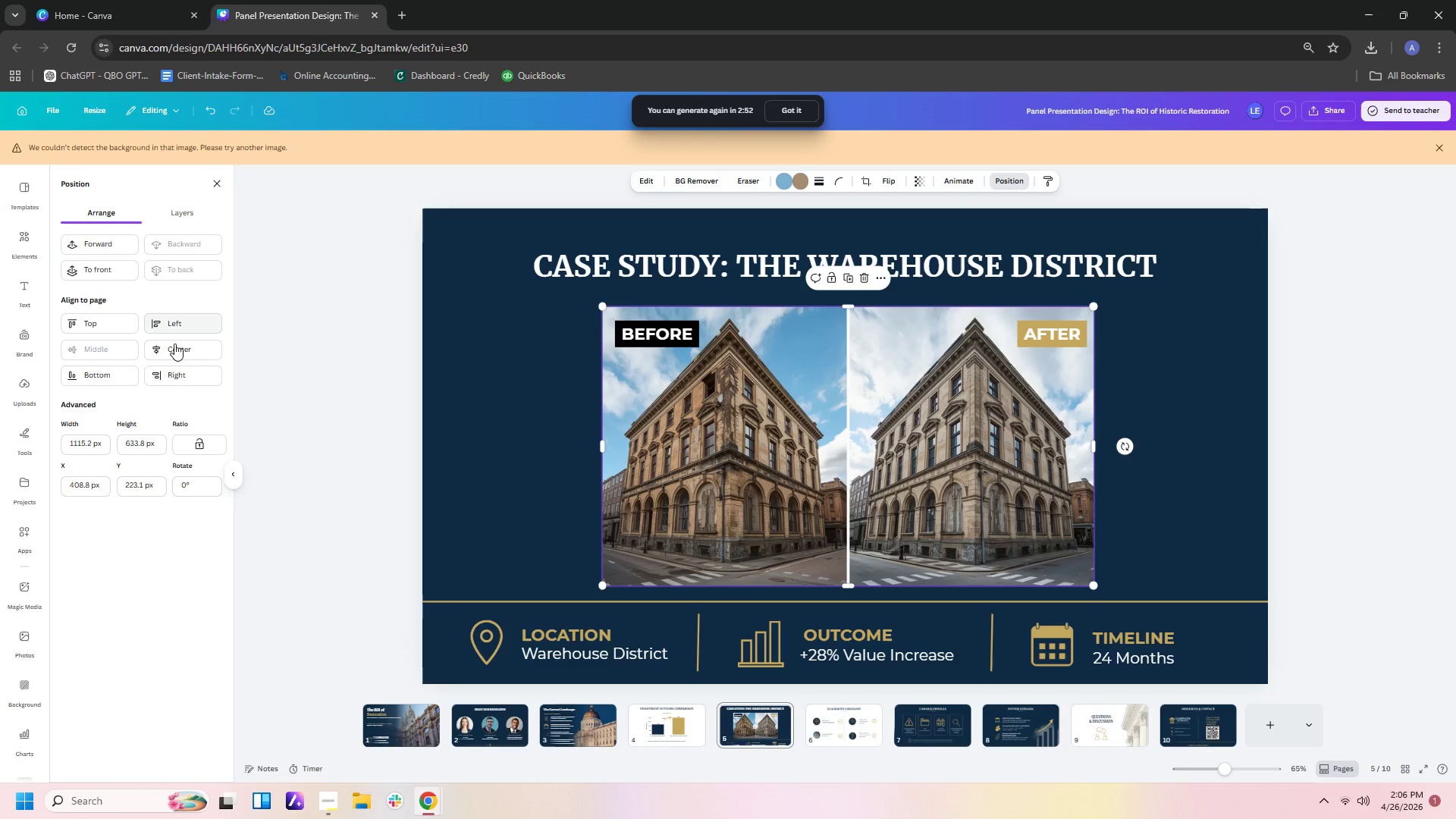 
left_click([190, 361])
 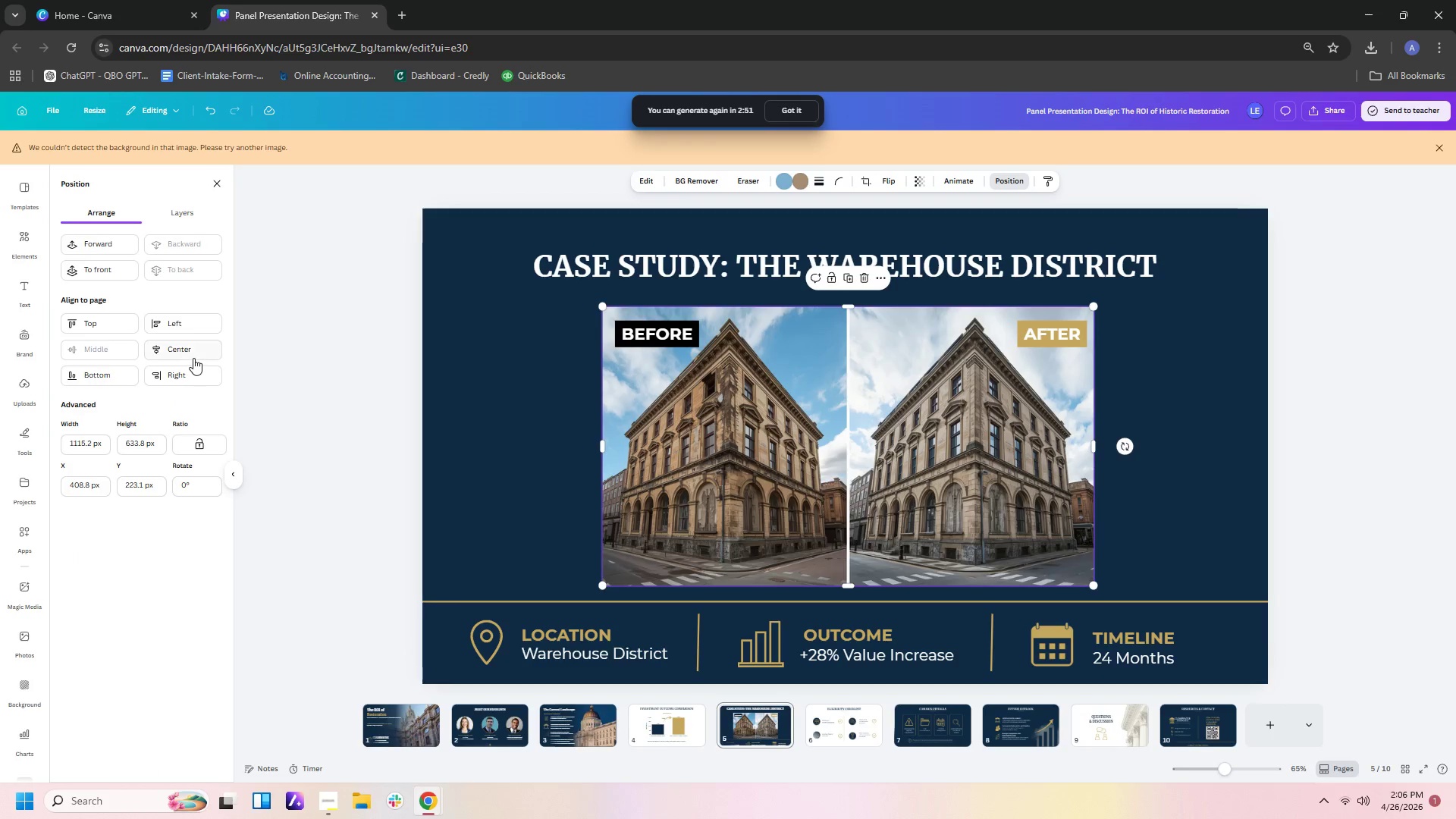 
left_click([193, 358])
 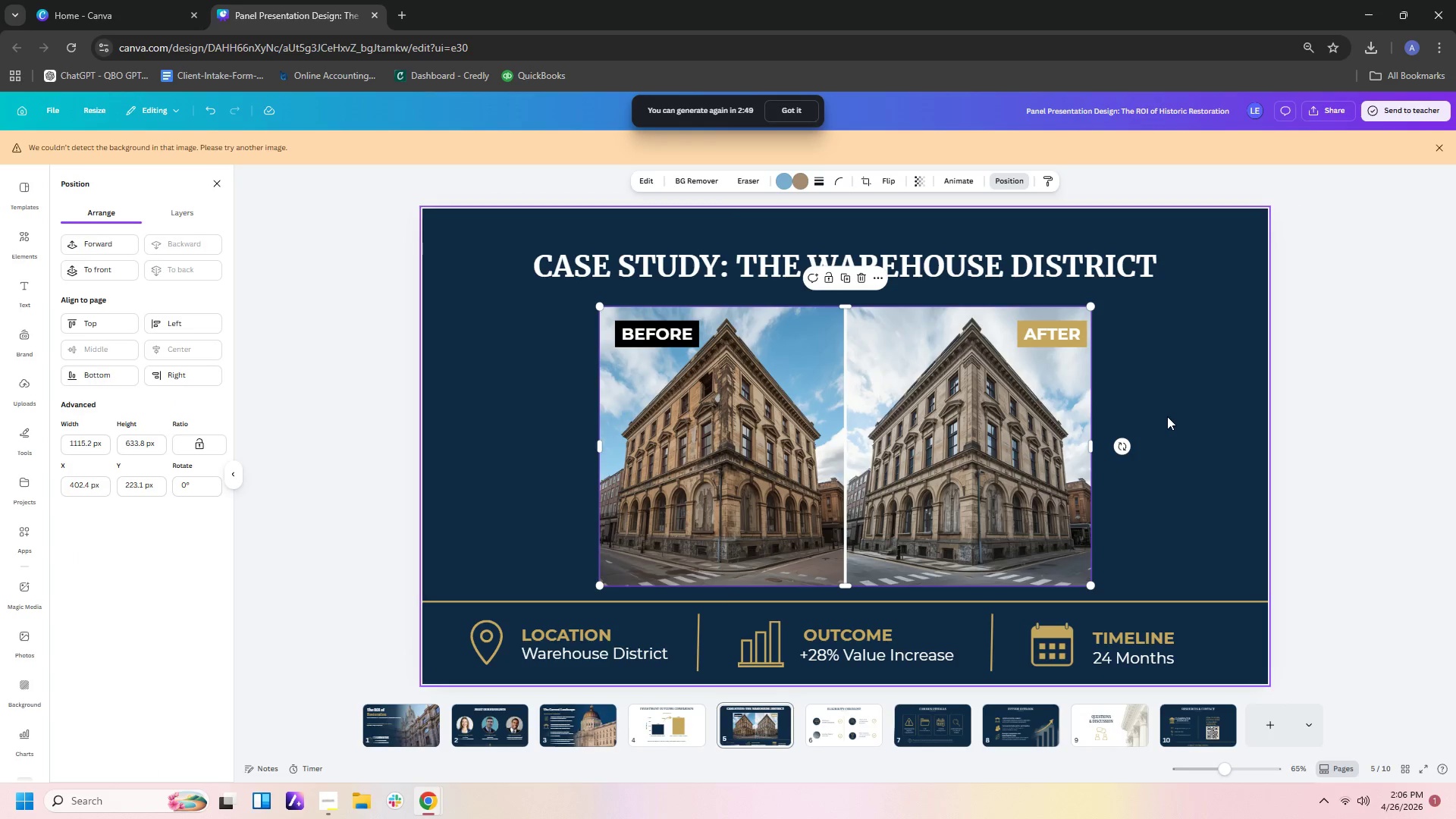 
left_click([1140, 421])
 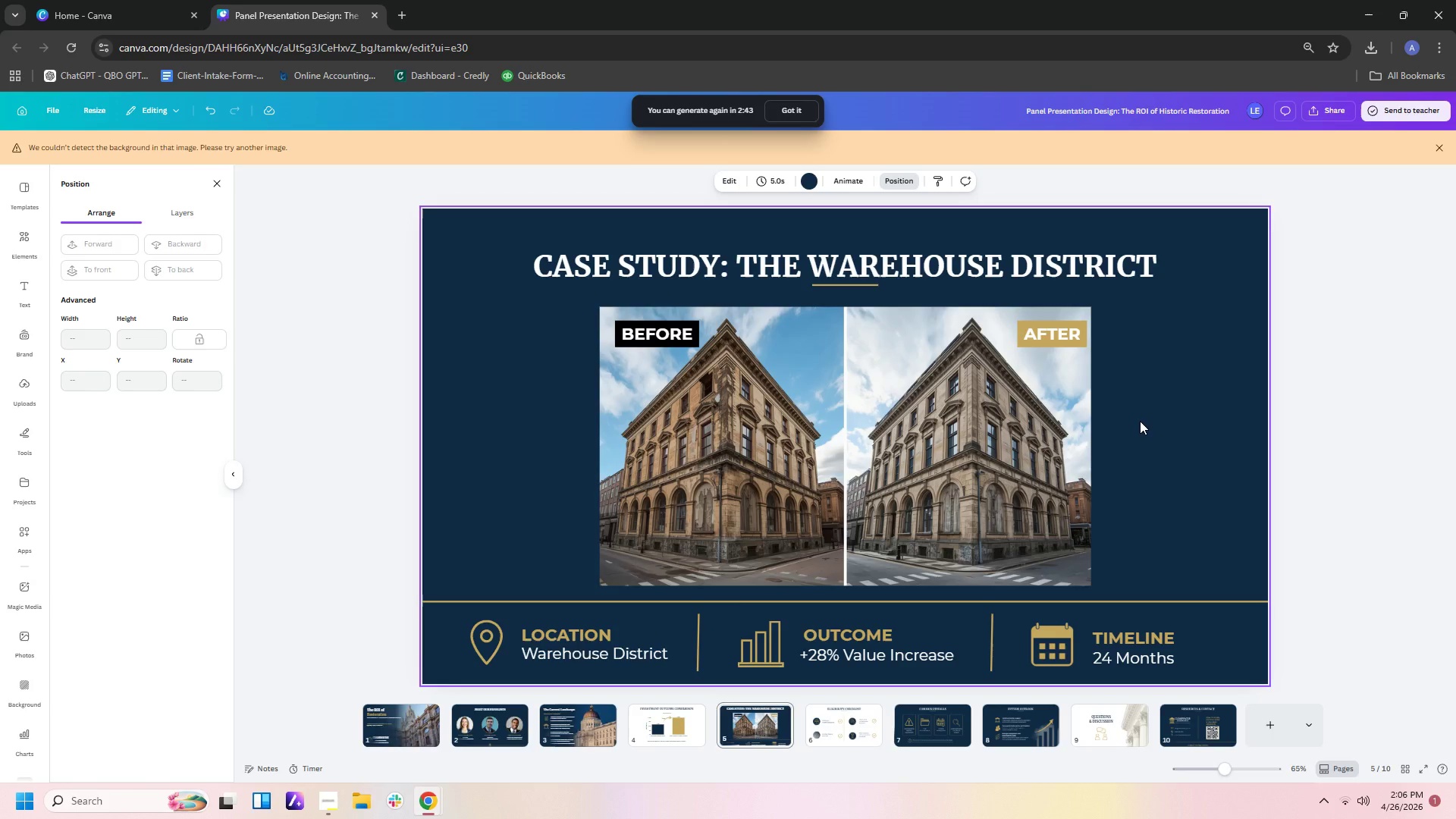 
wait(6.05)
 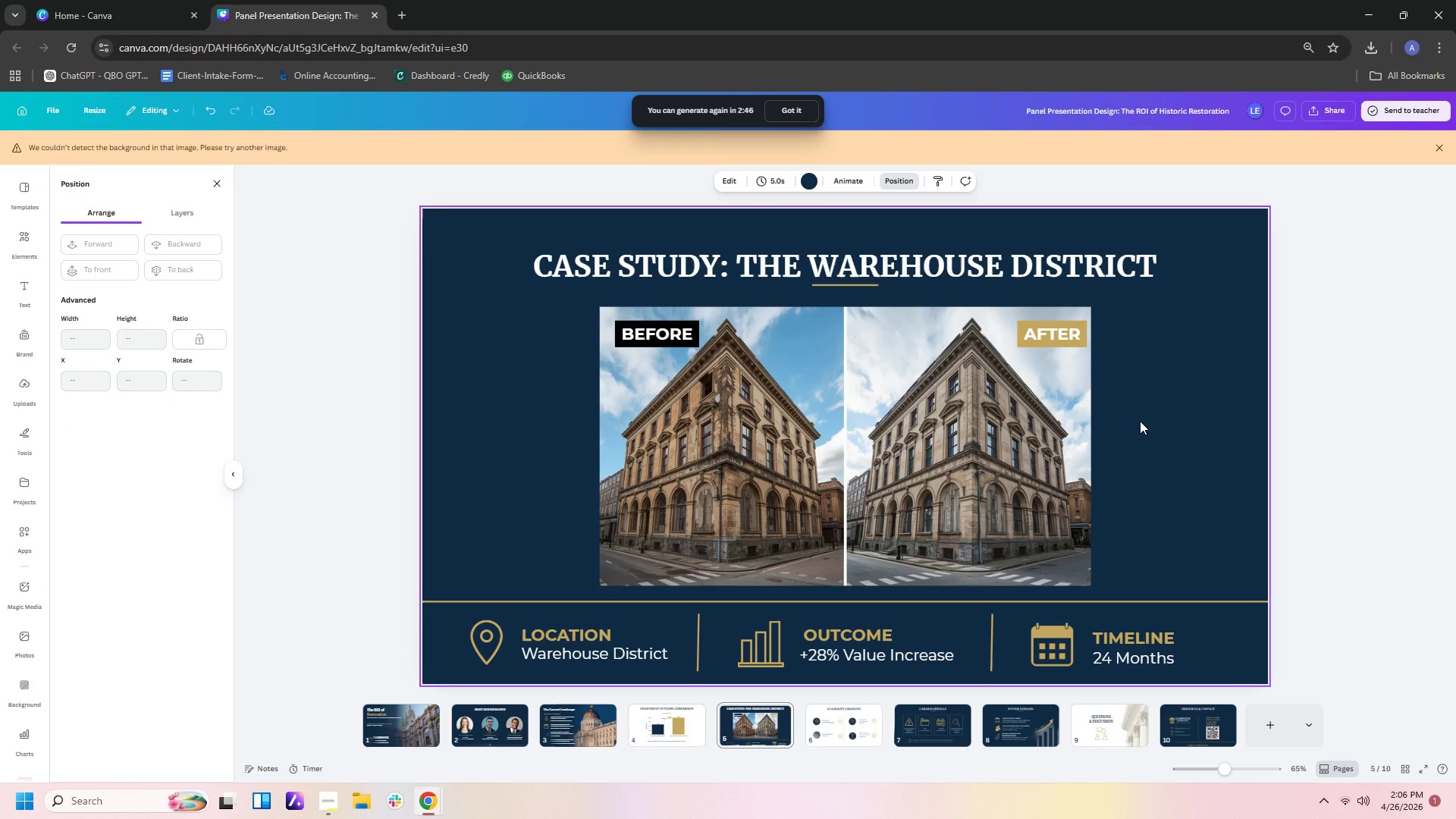 
left_click([1172, 462])
 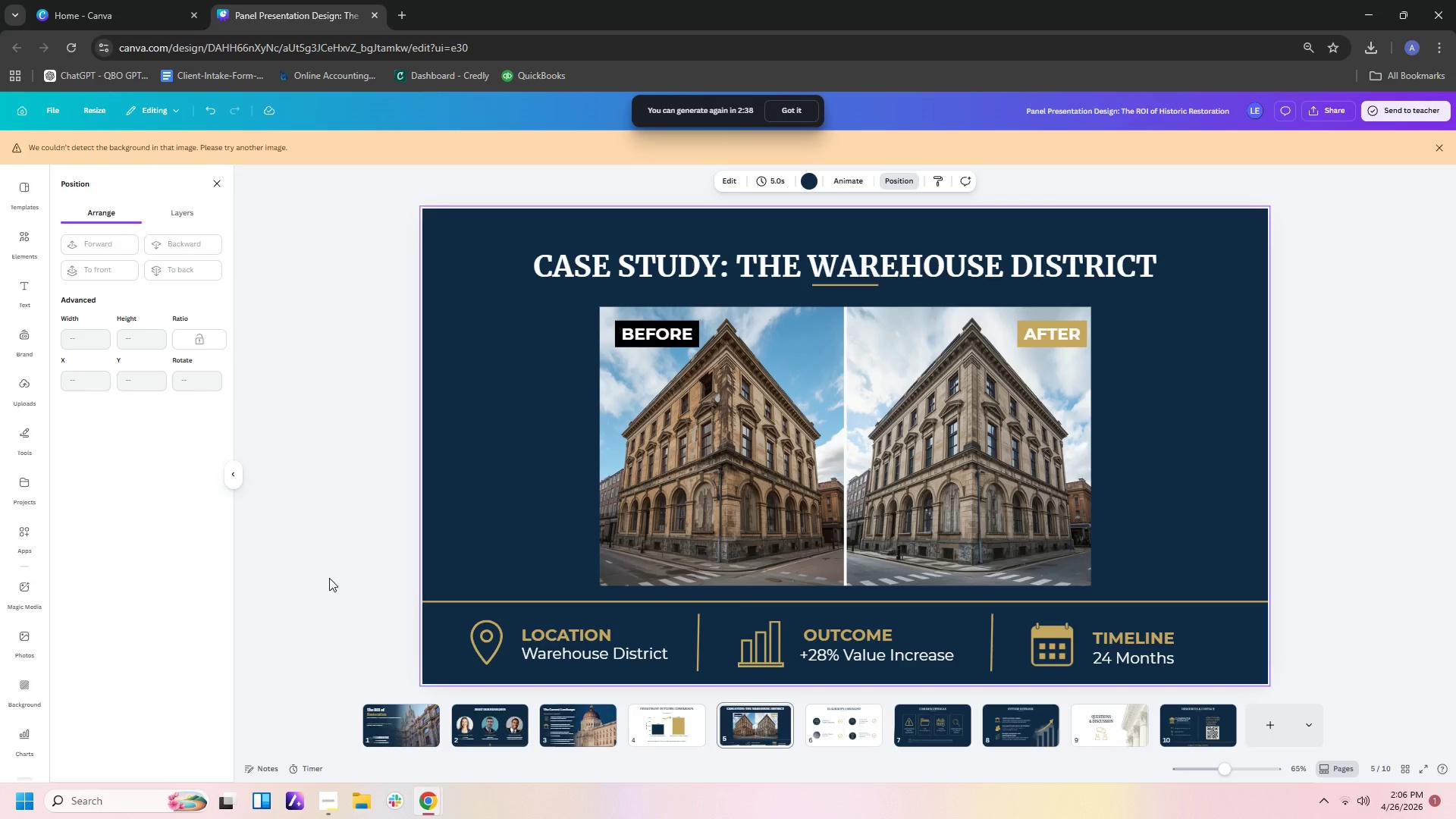 
wait(5.3)
 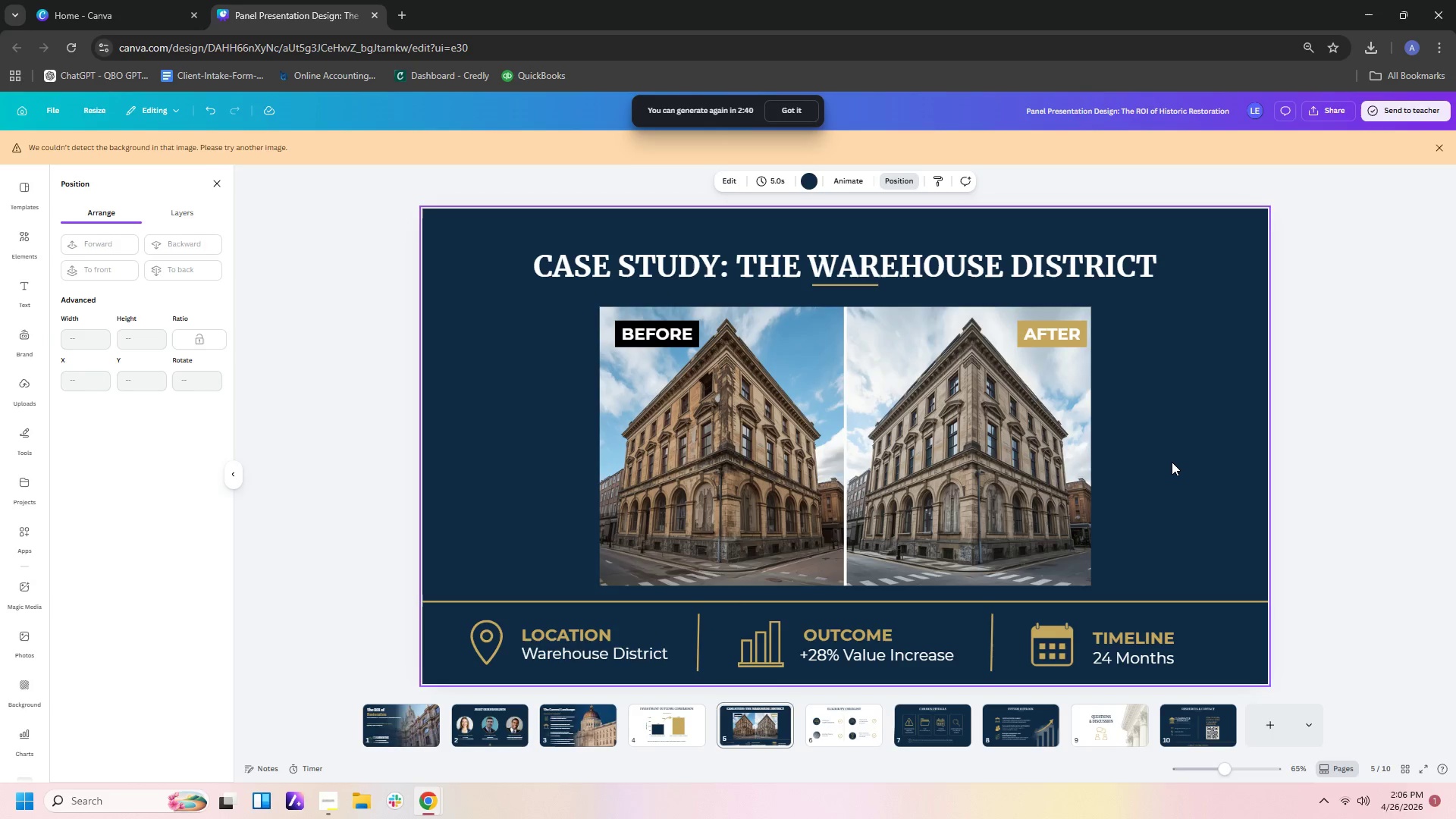 
left_click([20, 424])
 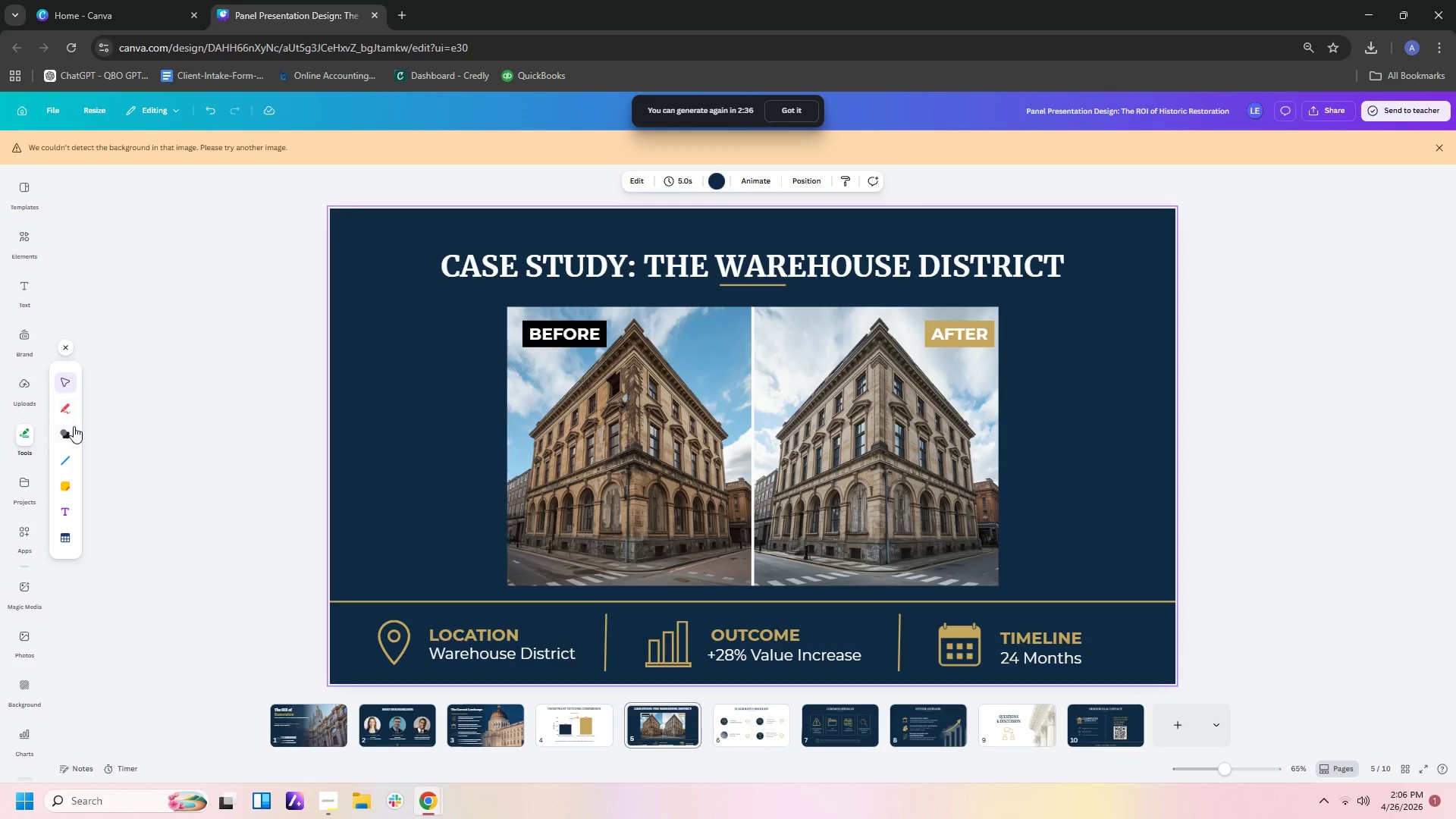 
left_click([71, 430])
 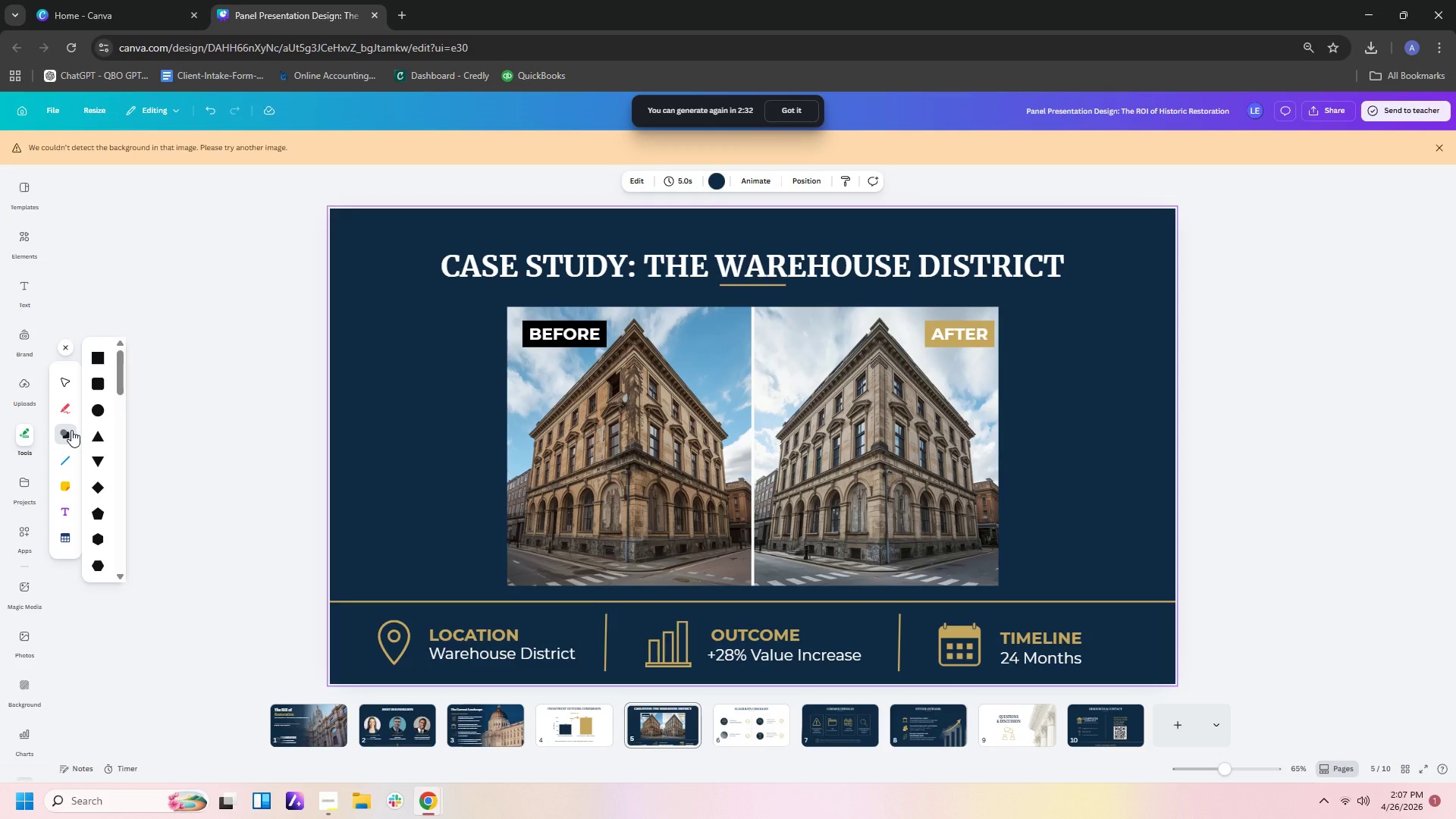 
left_click([97, 354])
 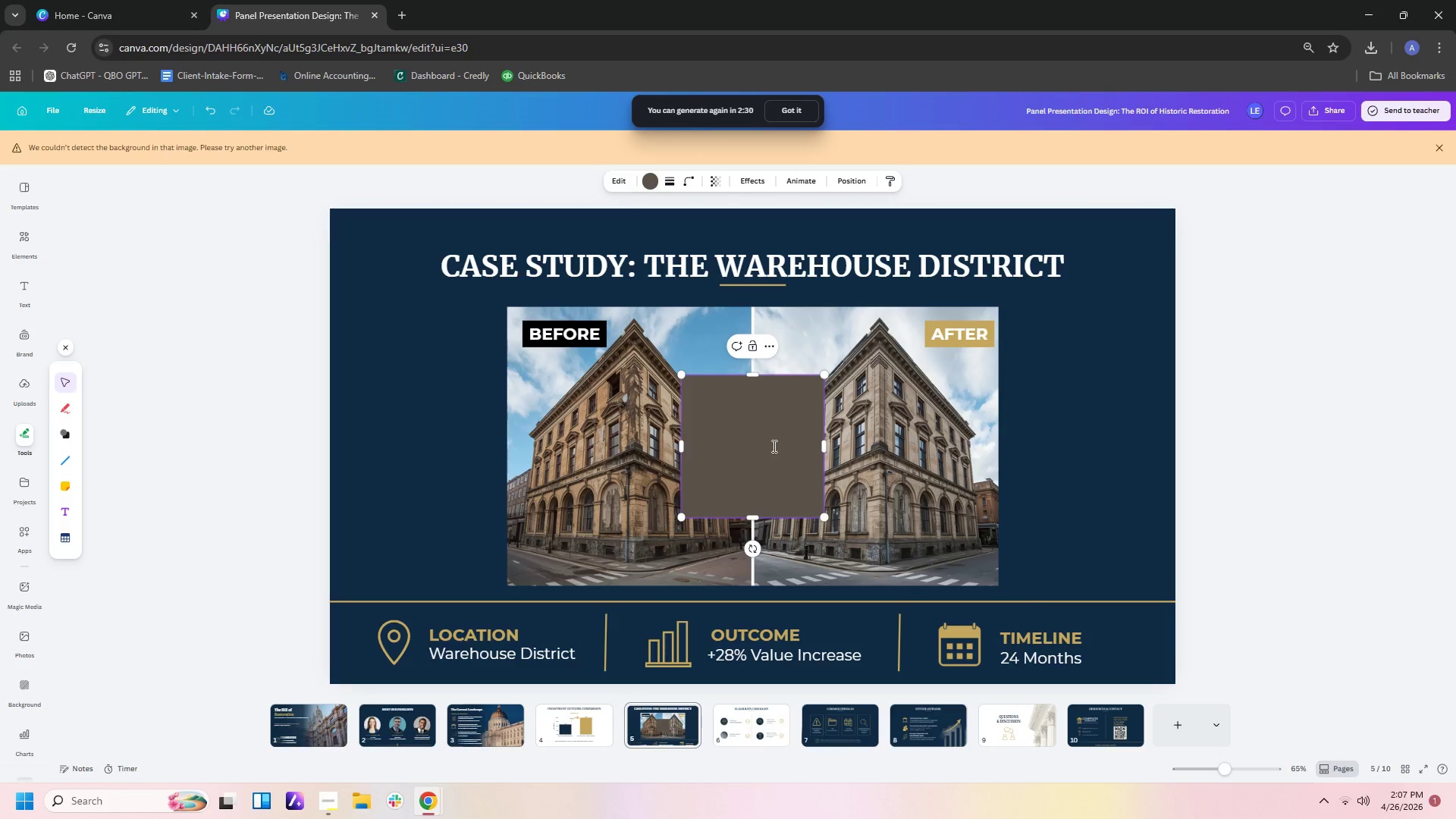 
left_click([1058, 435])
 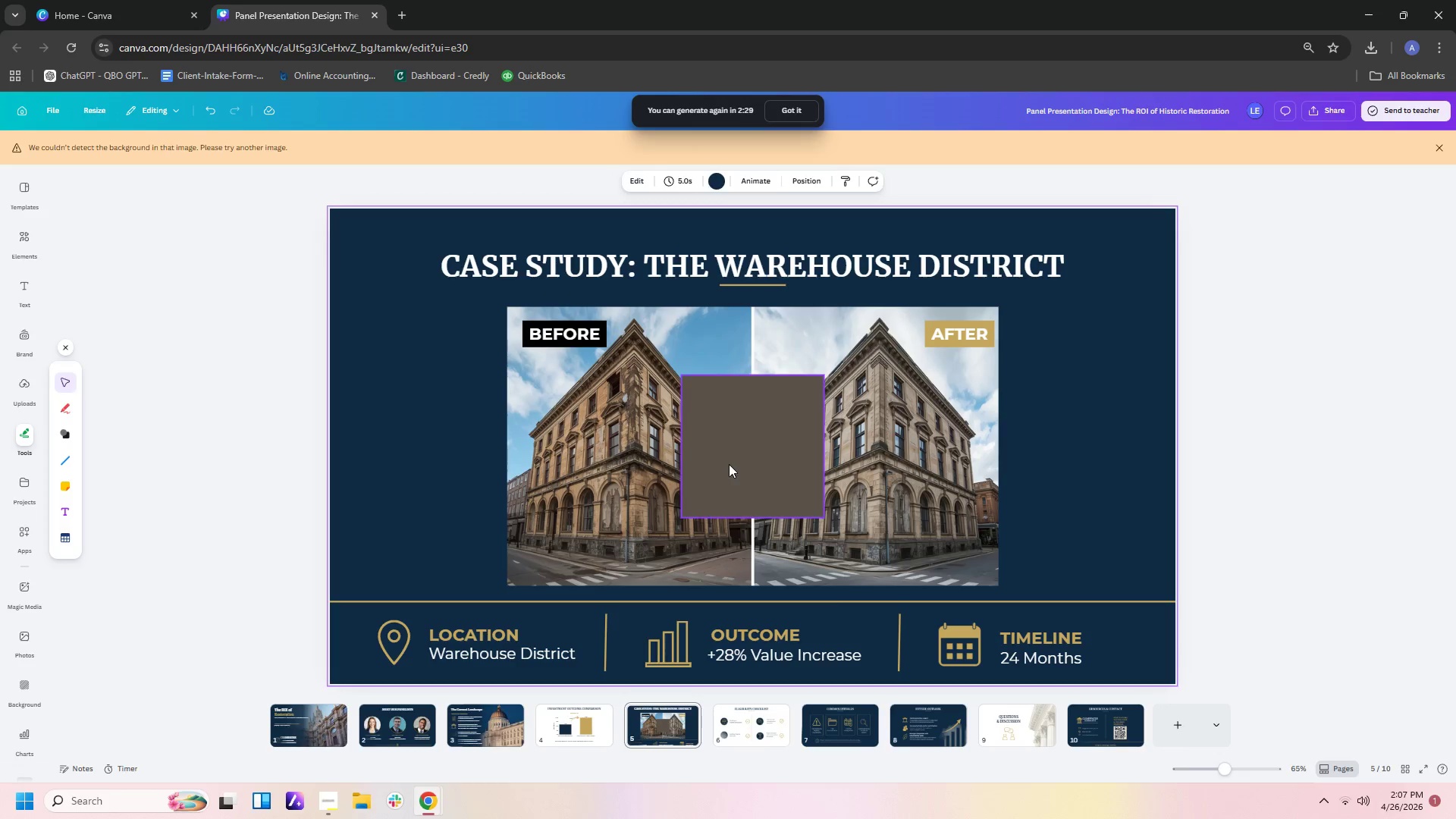 
left_click_drag(start_coordinate=[729, 464], to_coordinate=[532, 385])
 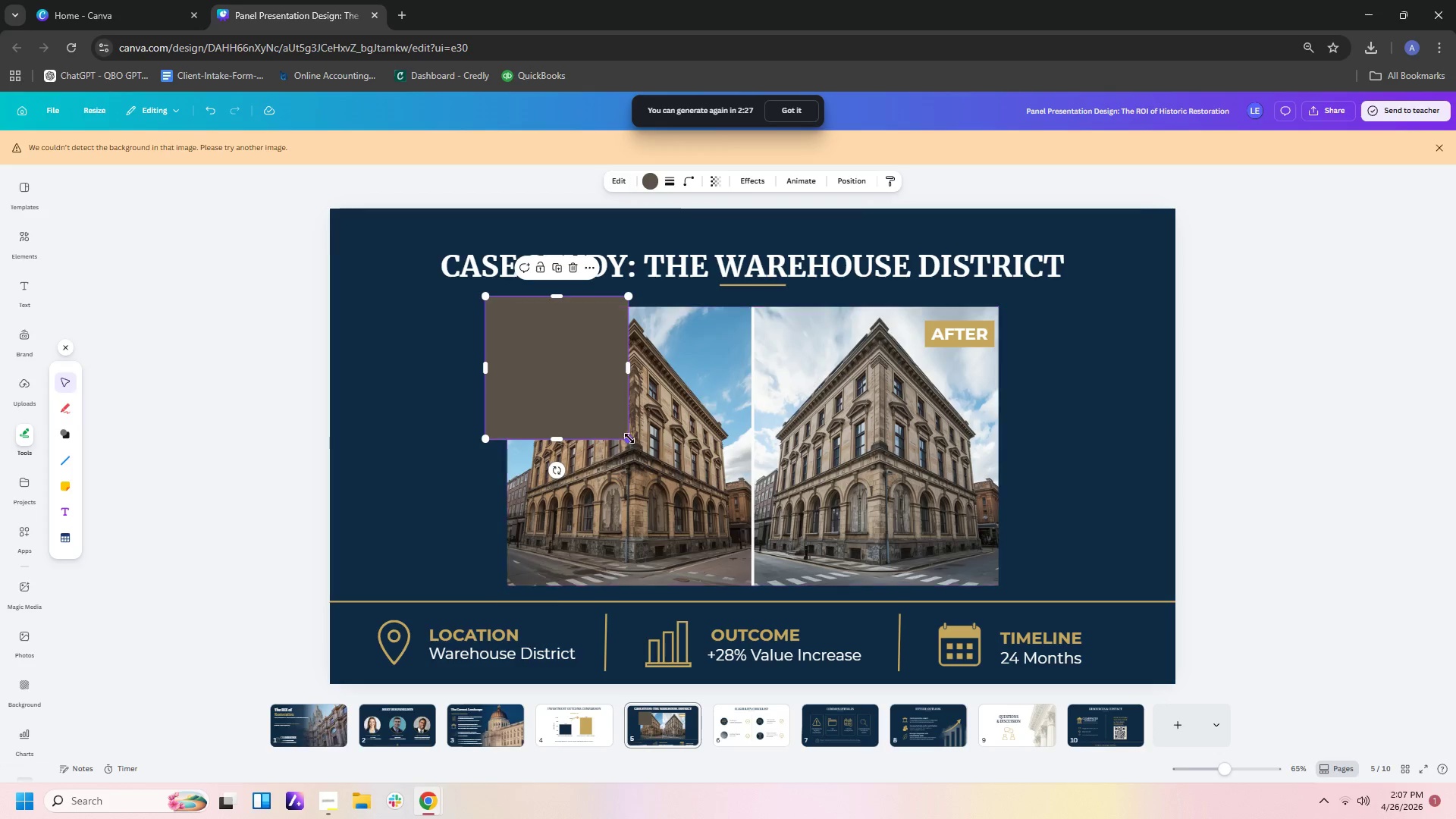 
left_click_drag(start_coordinate=[628, 438], to_coordinate=[1027, 594])
 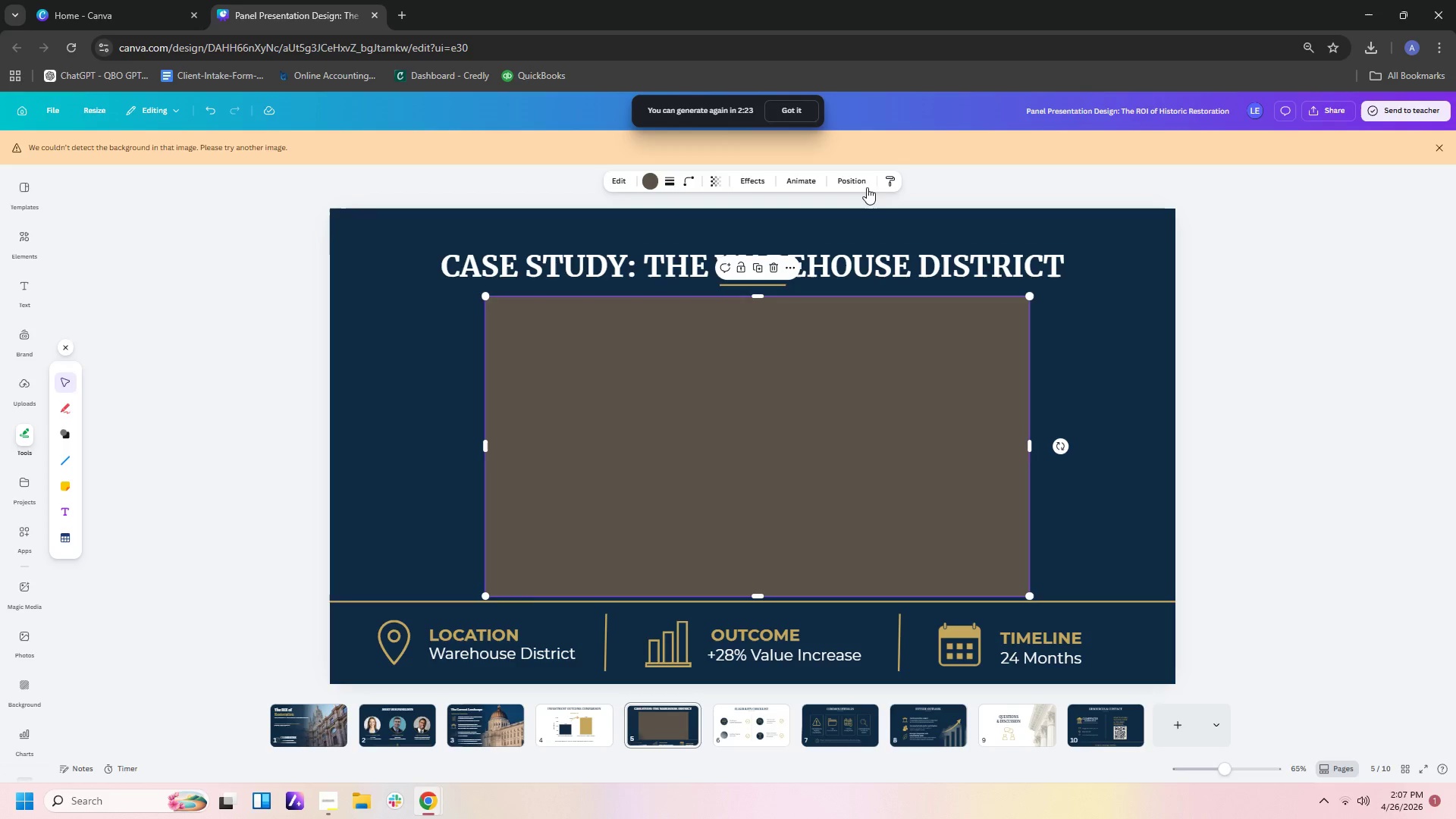 
left_click([862, 177])
 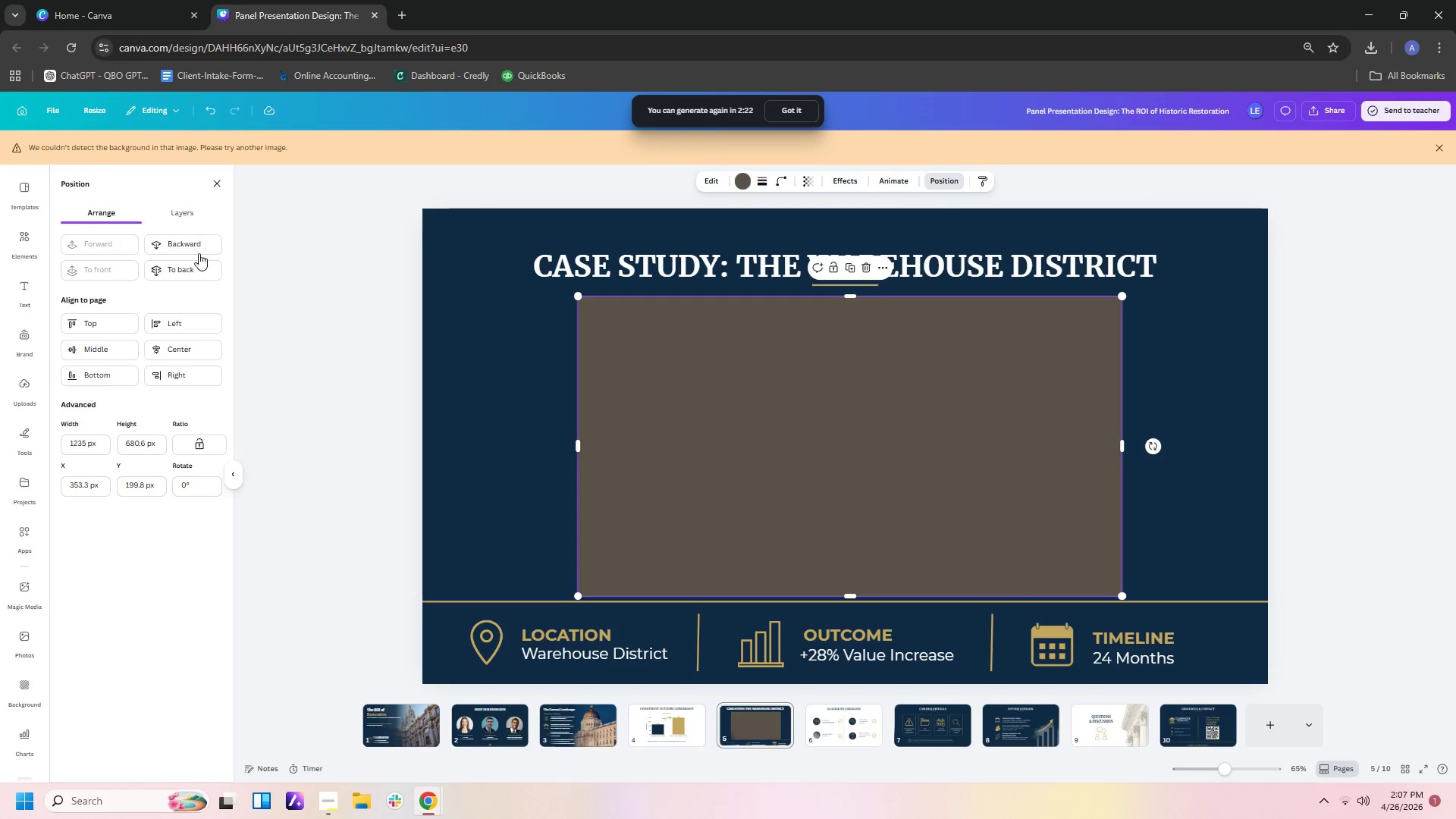 
left_click([199, 243])
 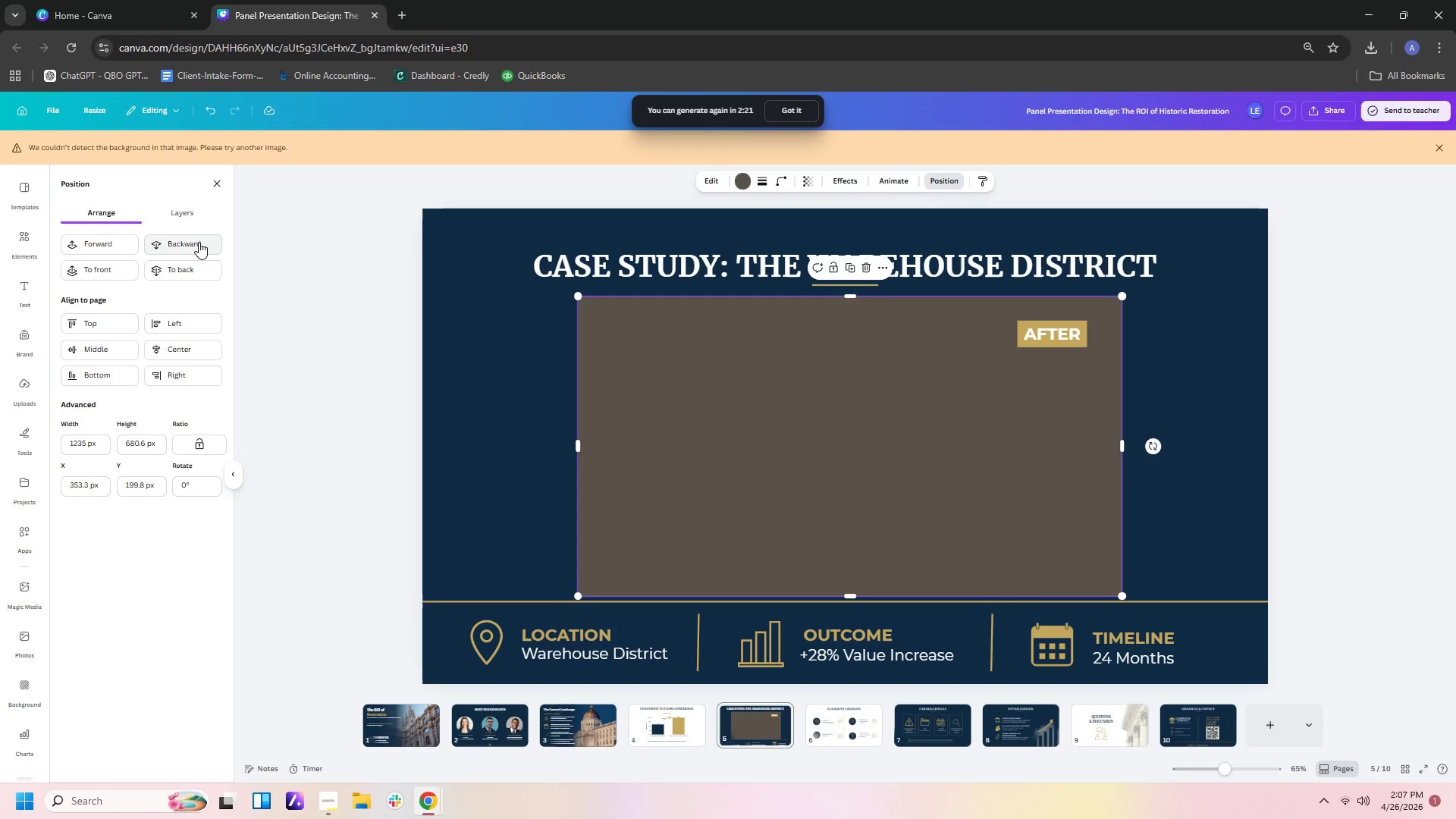 
double_click([199, 242])
 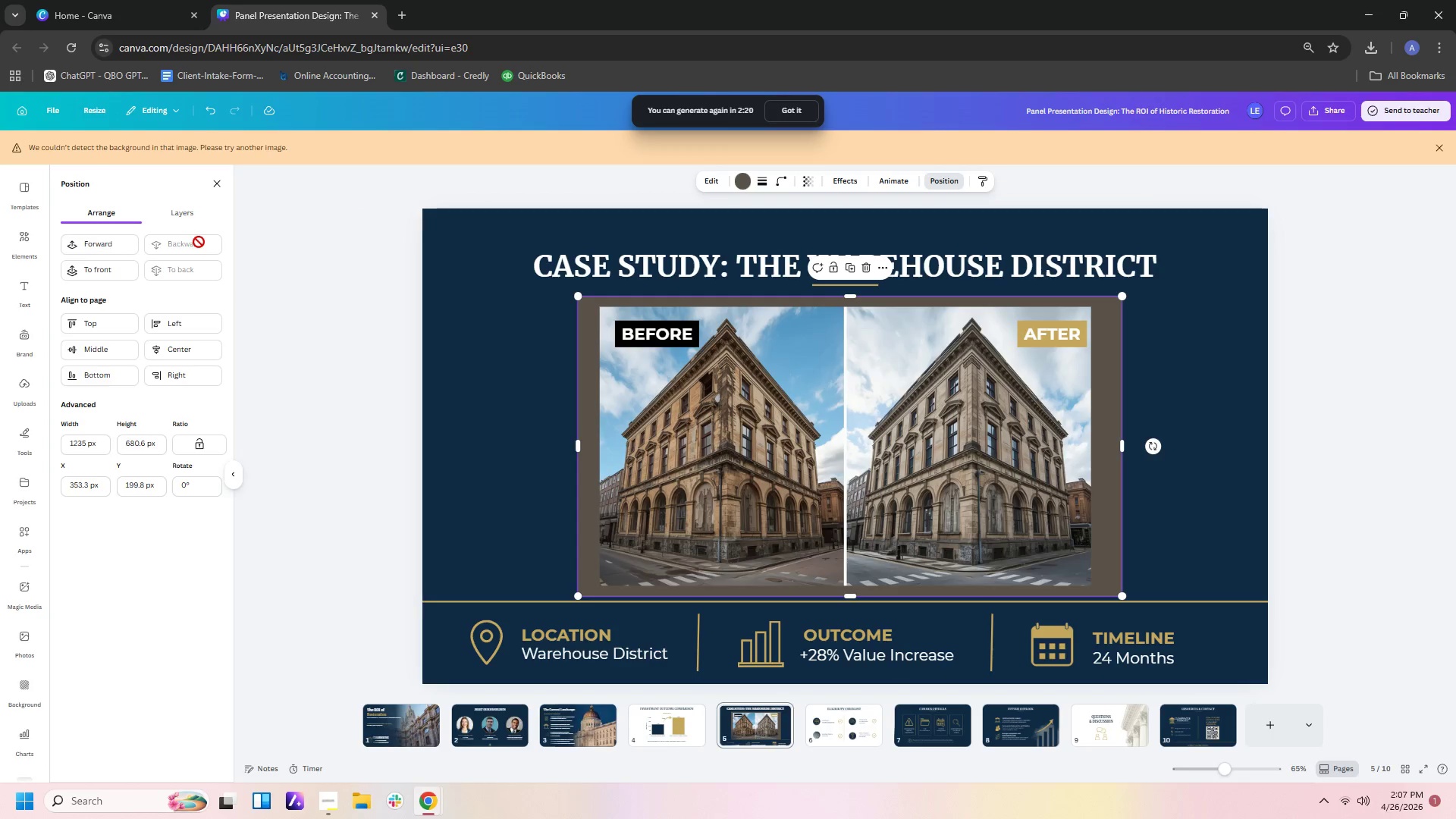 
triple_click([199, 242])
 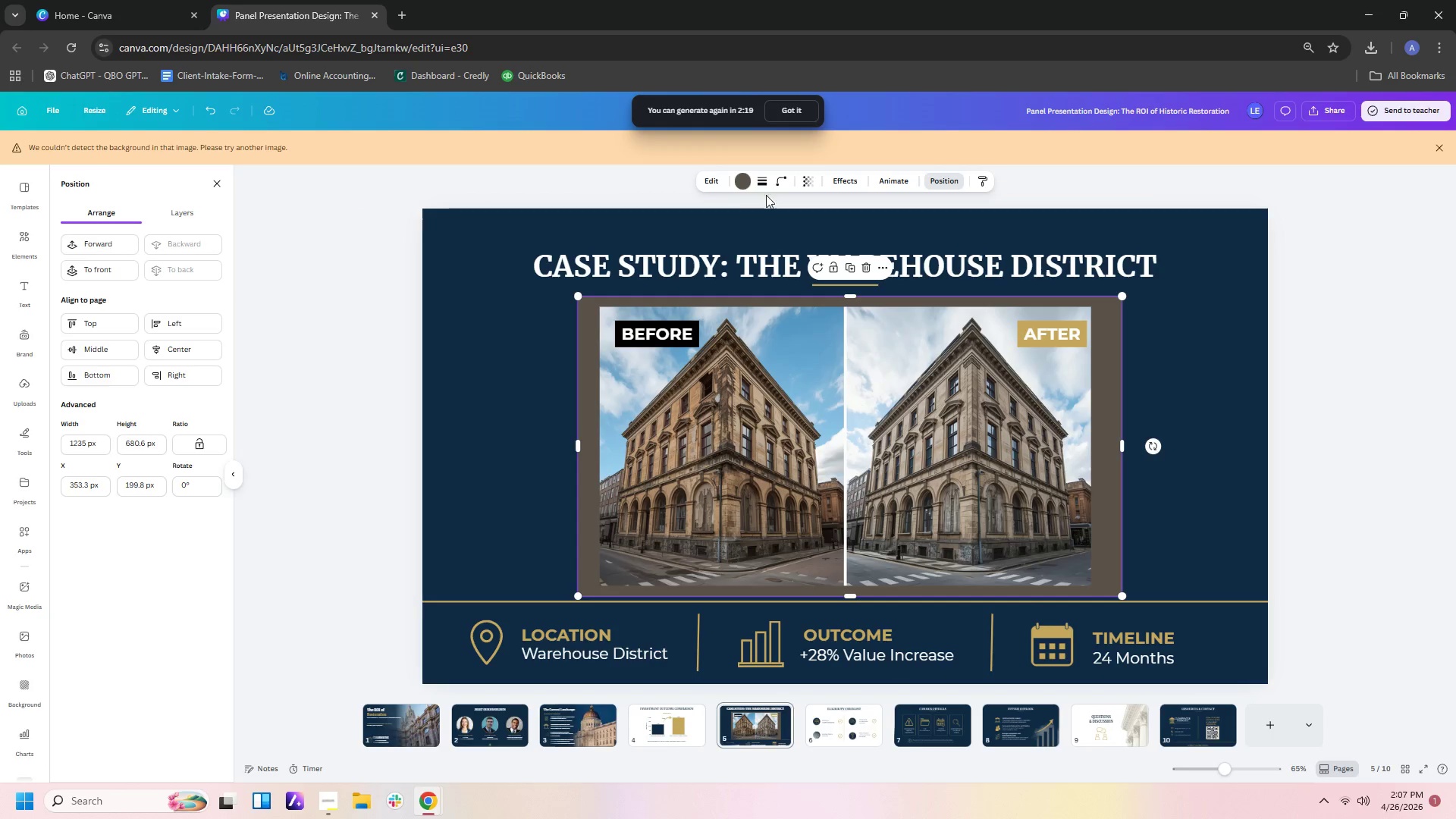 
left_click([742, 182])
 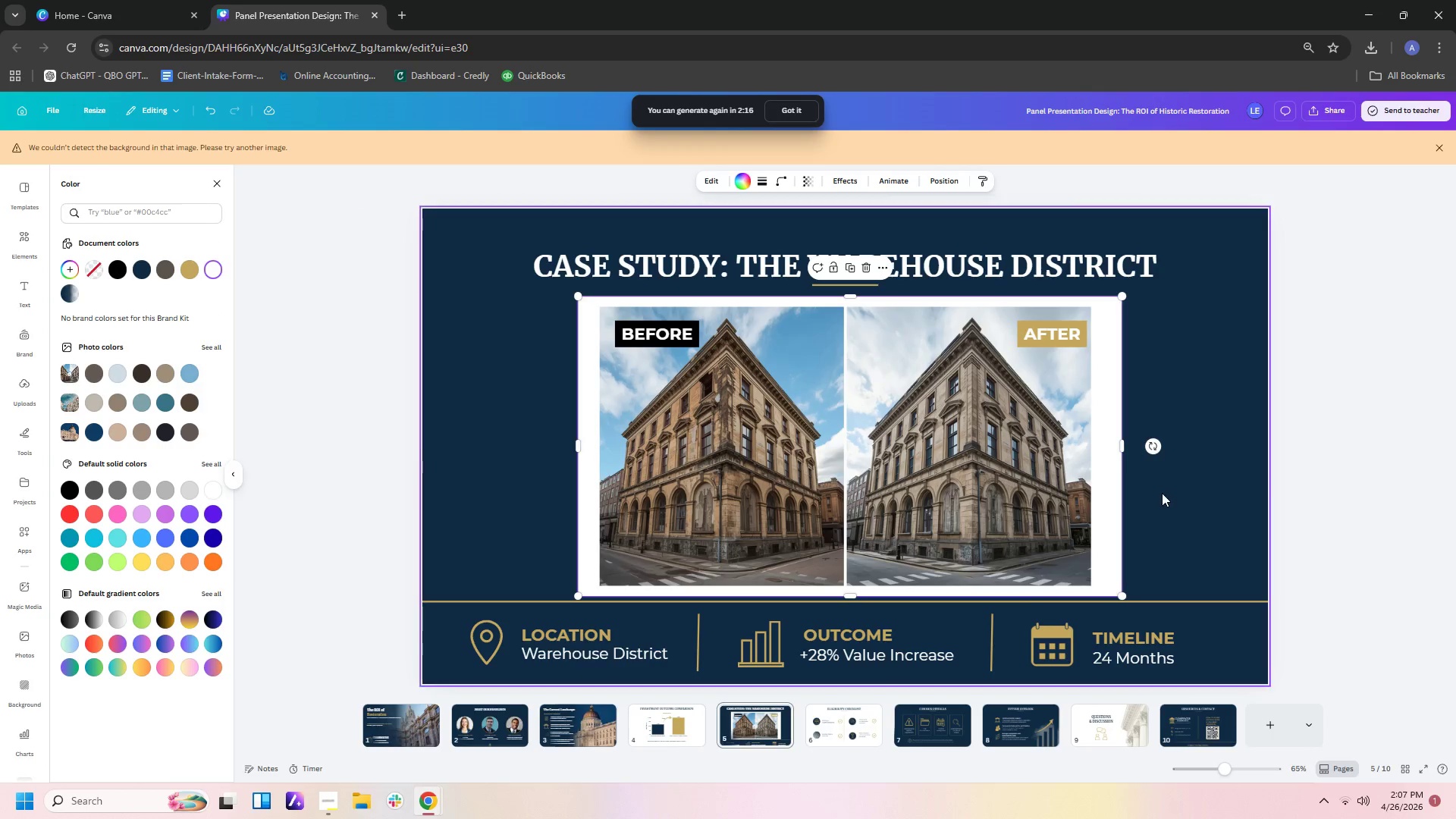 
left_click_drag(start_coordinate=[1123, 444], to_coordinate=[1101, 444])
 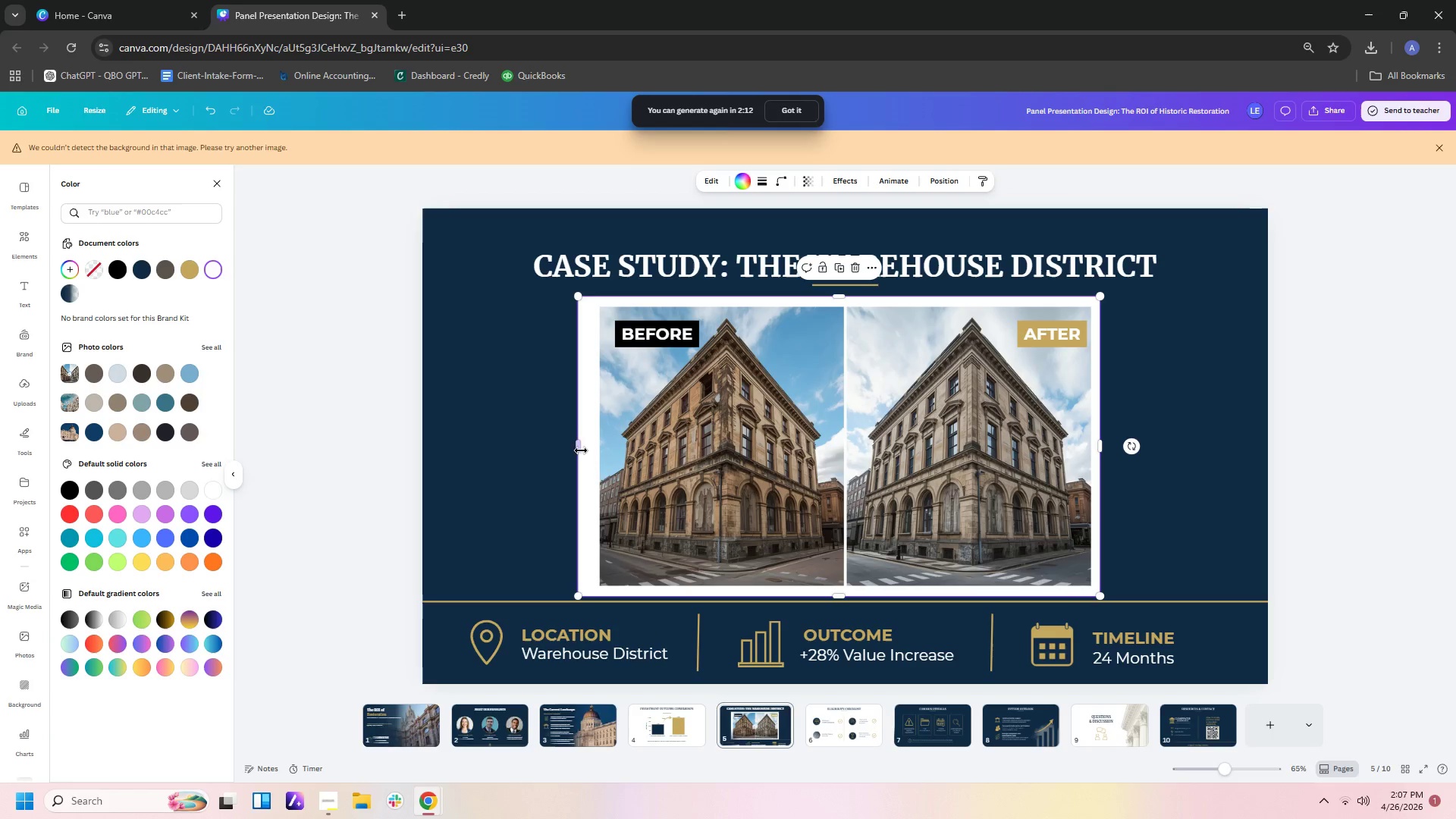 
left_click_drag(start_coordinate=[576, 449], to_coordinate=[588, 447])
 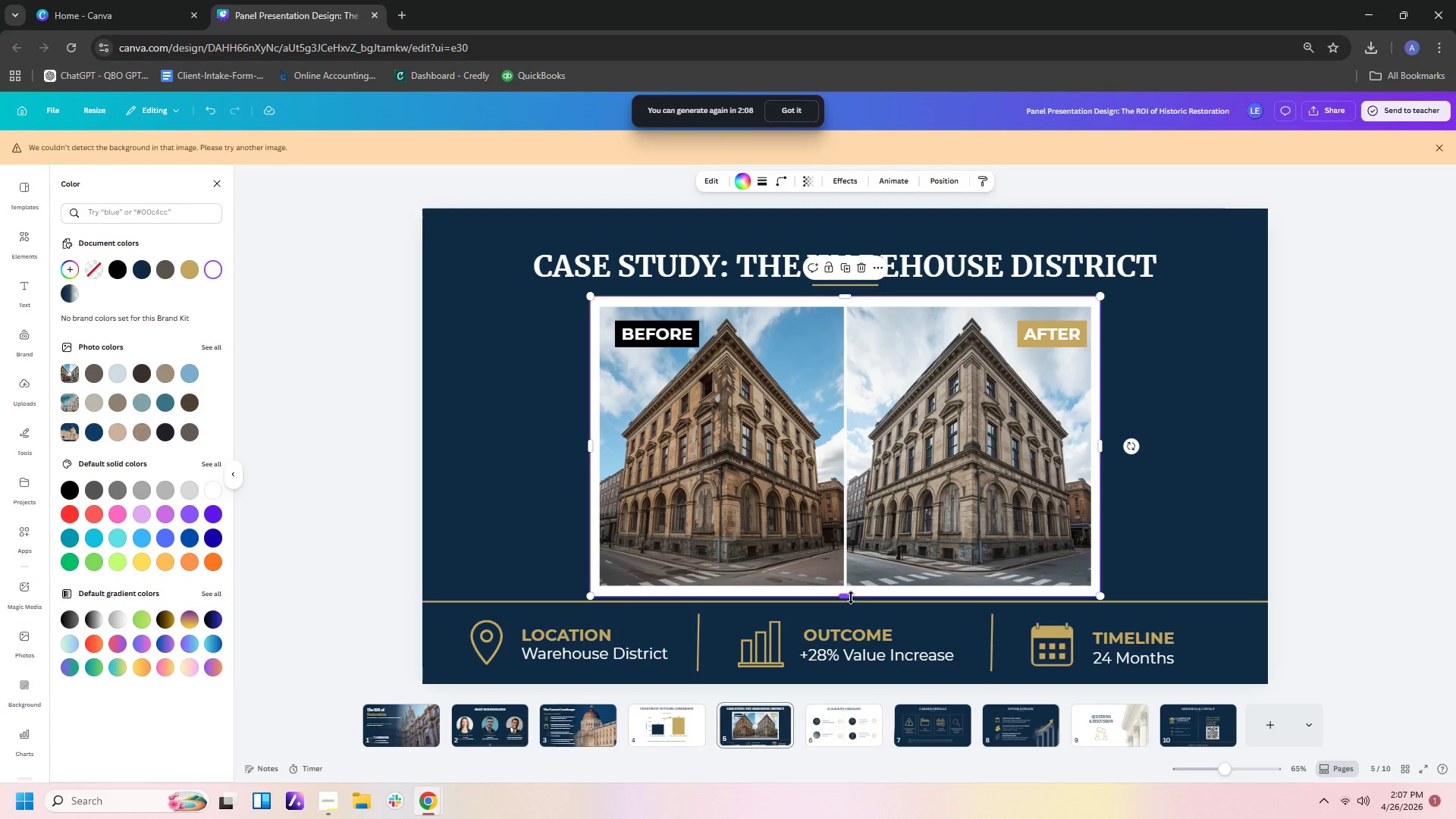 
left_click_drag(start_coordinate=[849, 595], to_coordinate=[849, 590])
 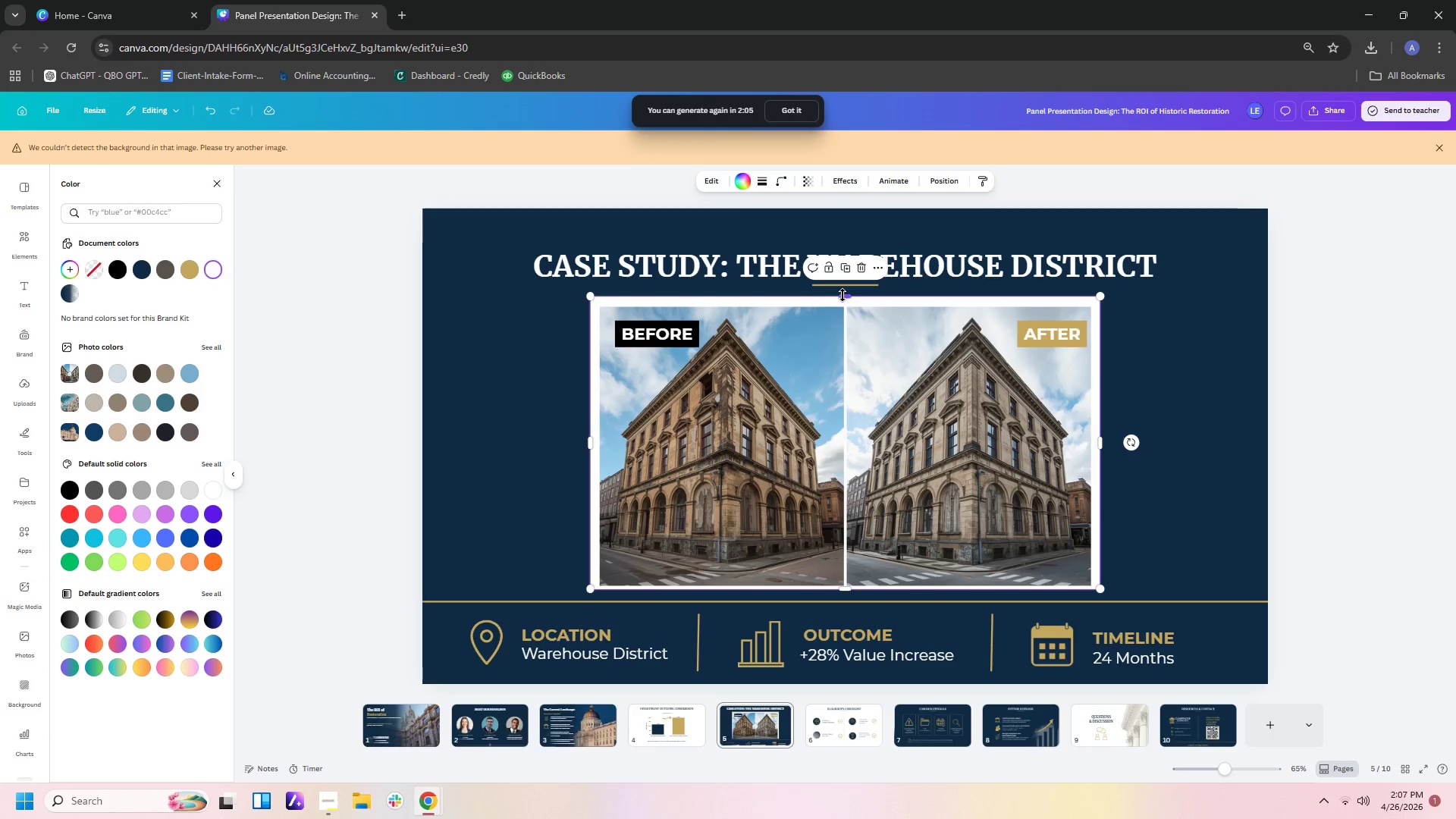 
left_click_drag(start_coordinate=[843, 295], to_coordinate=[843, 299])
 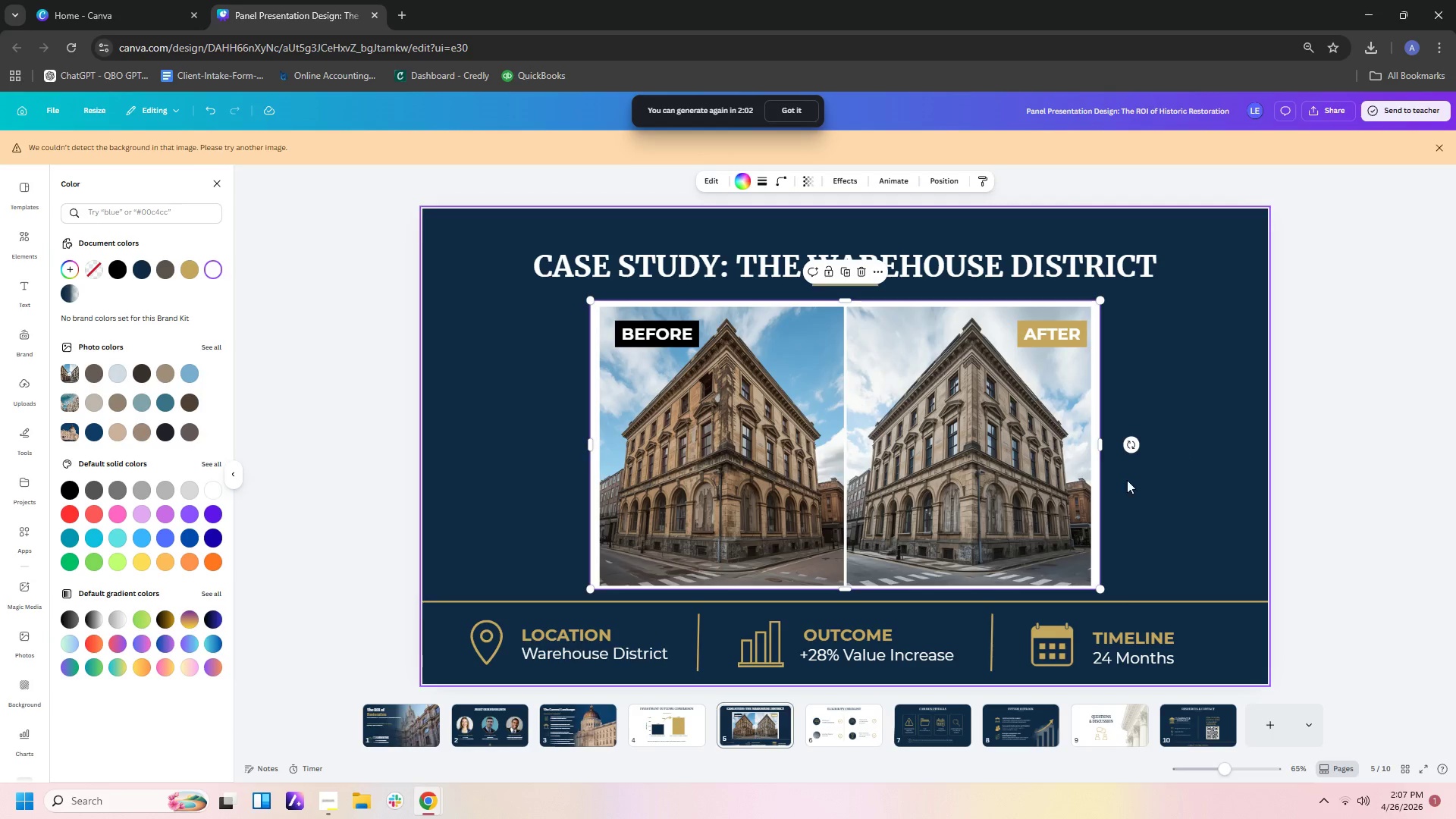 
left_click([1121, 491])
 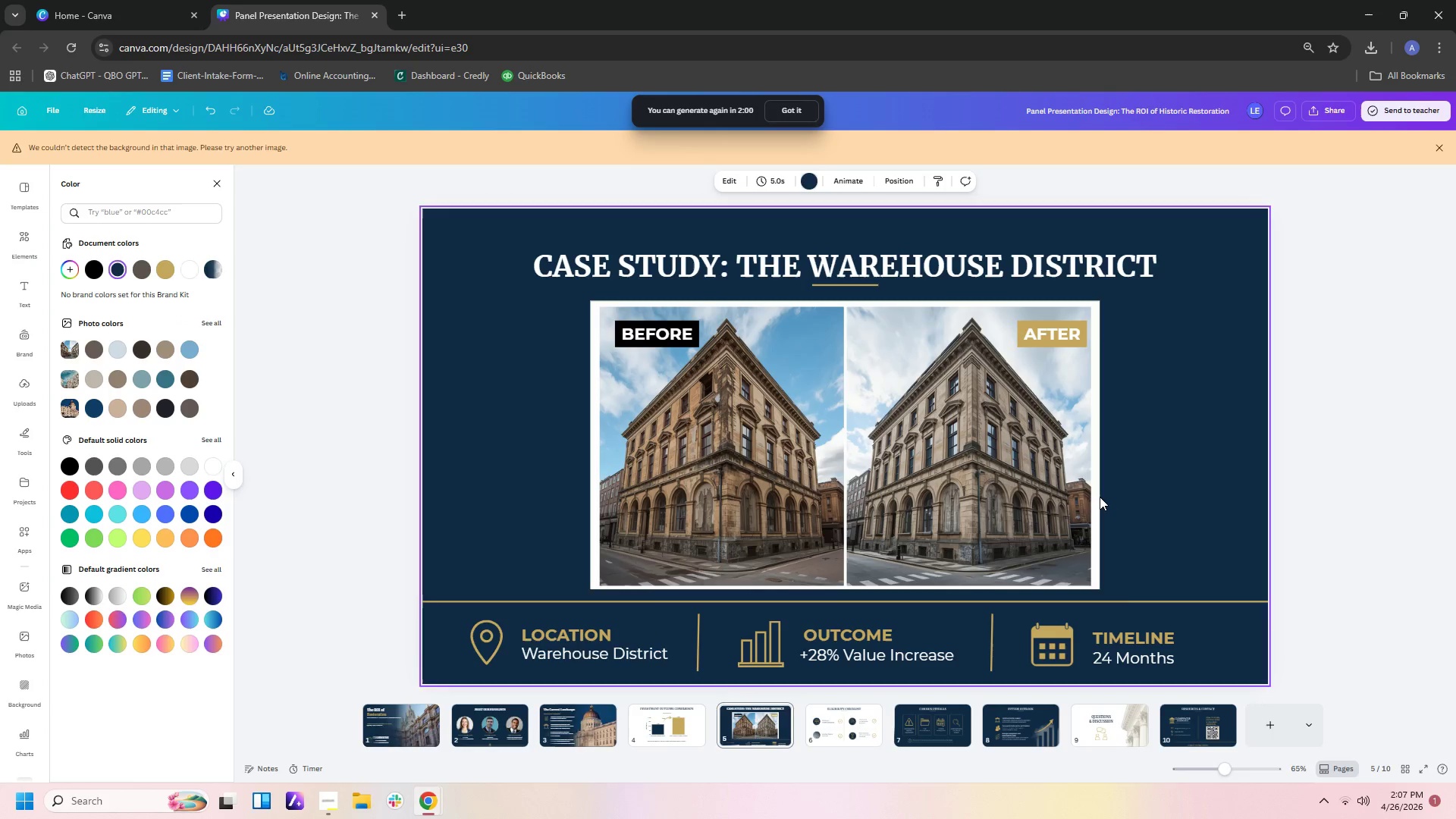 
left_click([1097, 496])